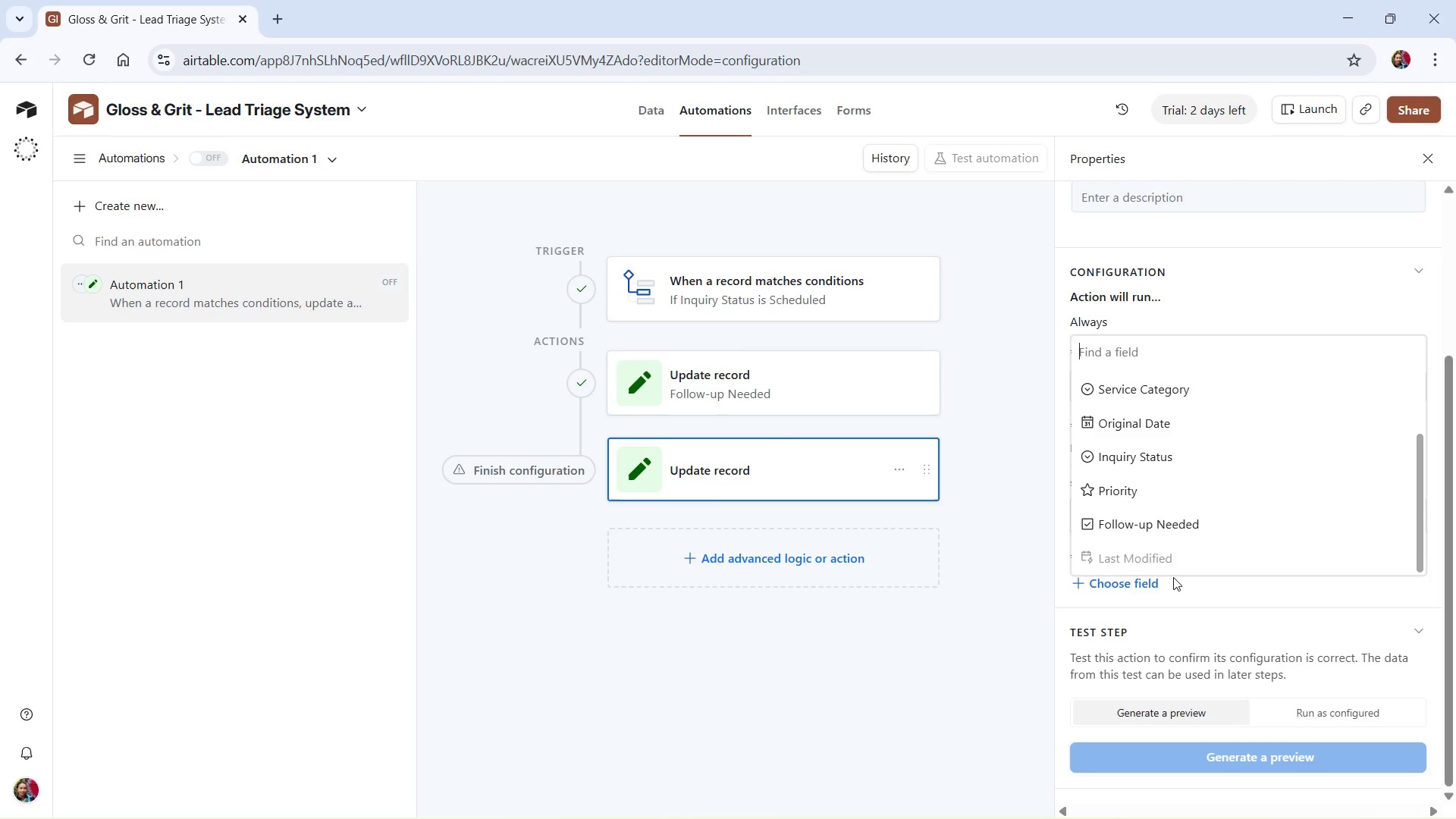 
scroll: coordinate [1229, 486], scroll_direction: down, amount: 1.0
 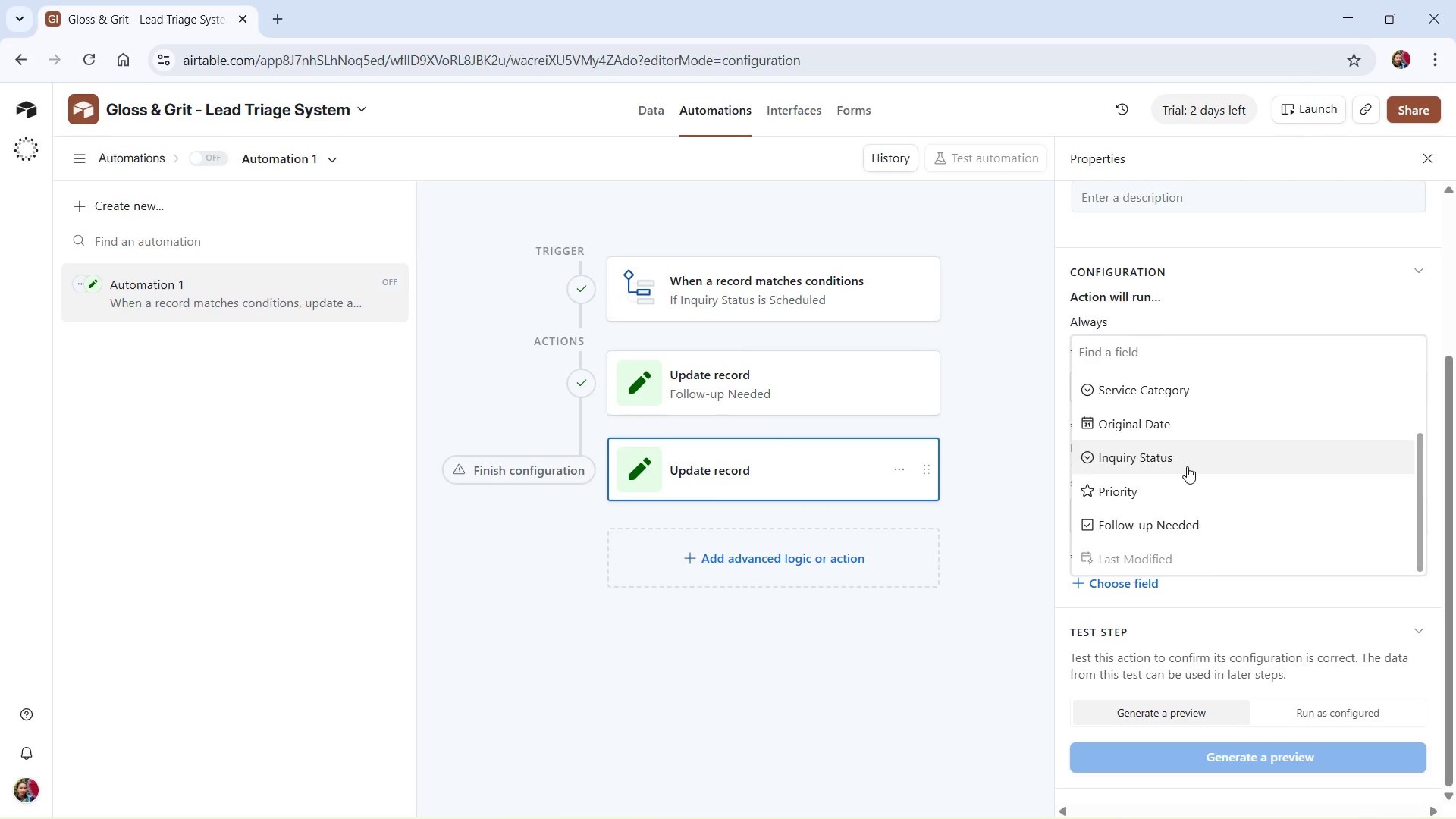 
left_click([1187, 466])
 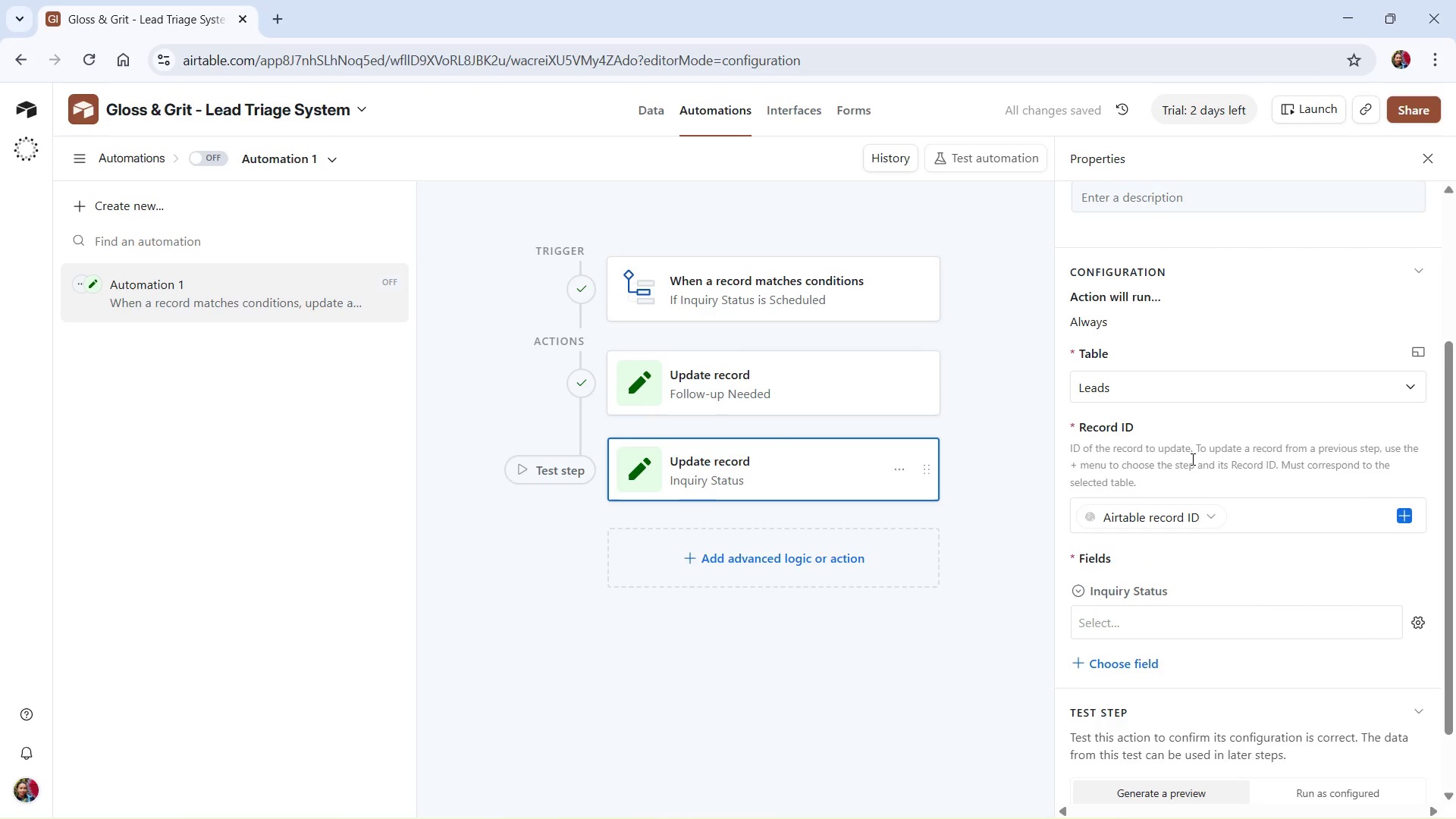 
wait(8.73)
 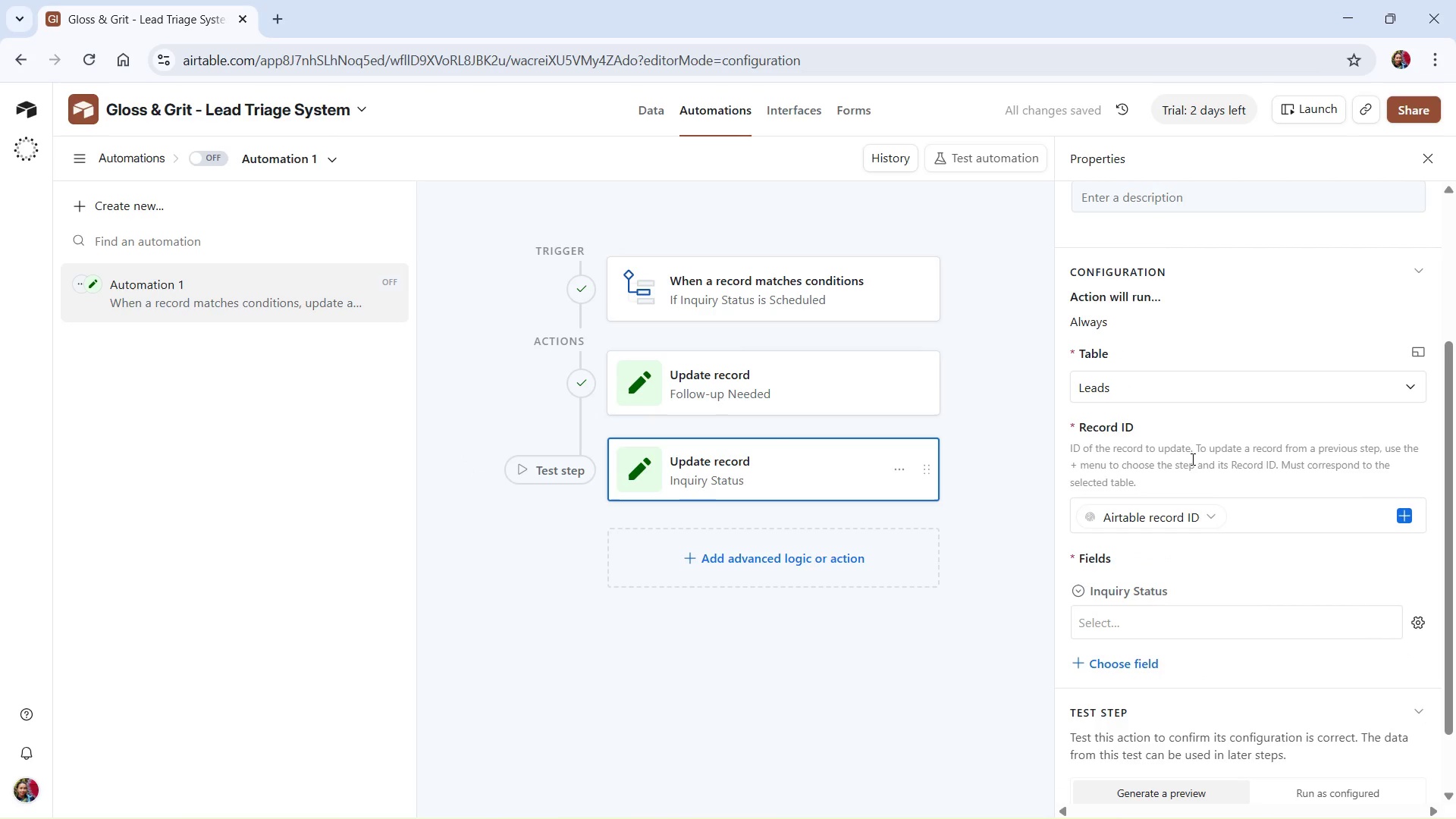 
left_click([1370, 513])
 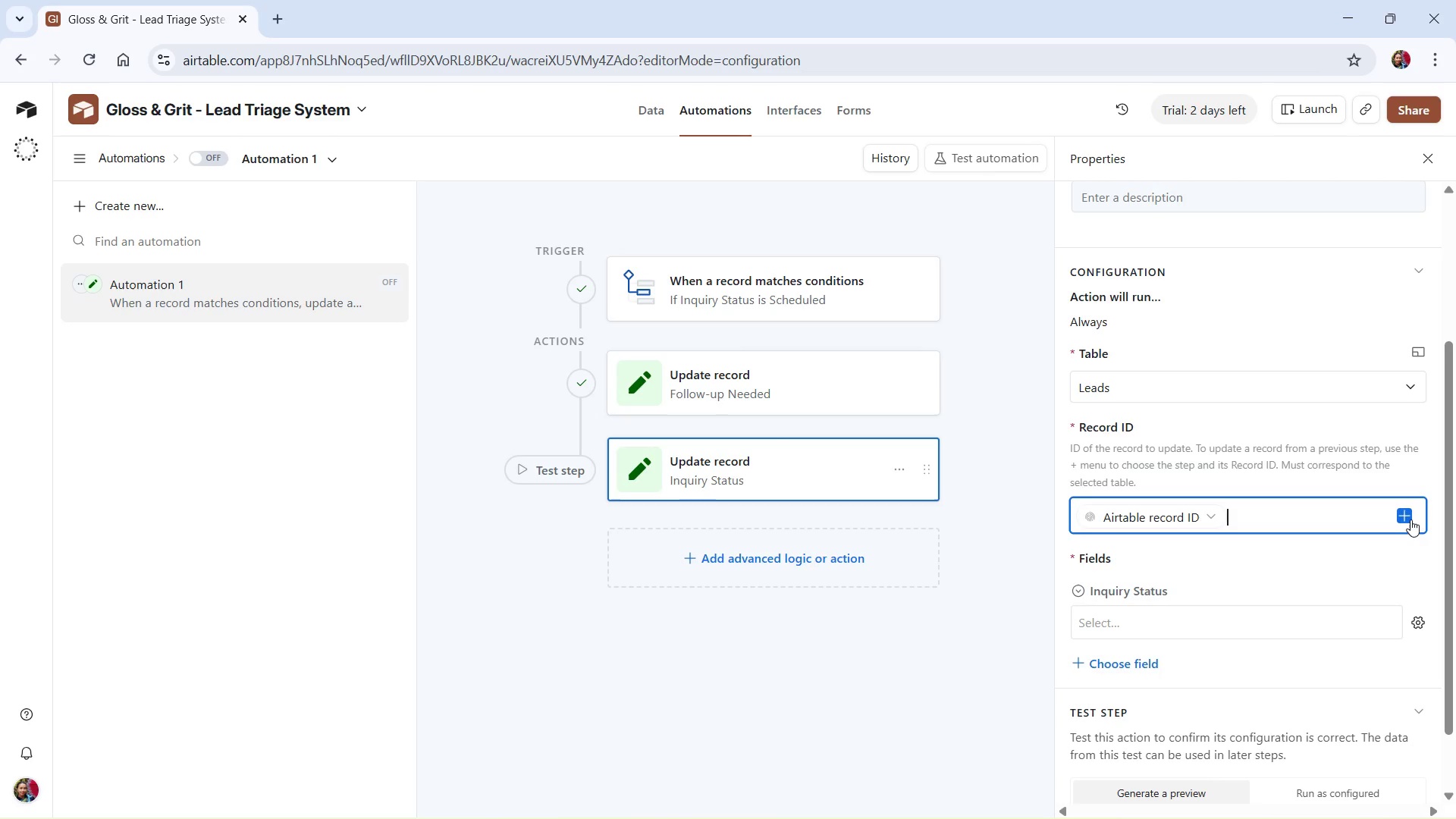 
left_click([1410, 519])
 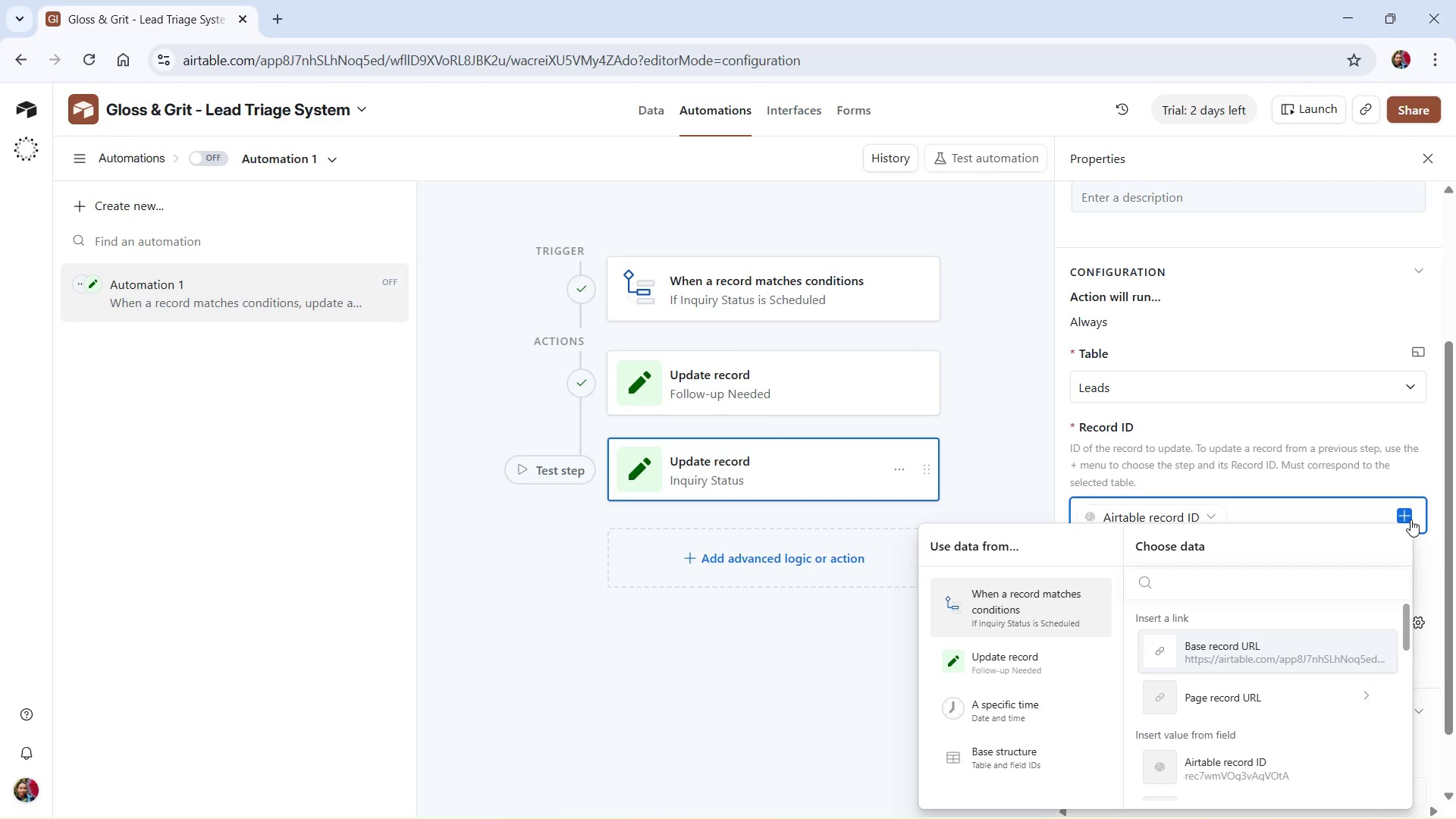 
left_click([1410, 519])
 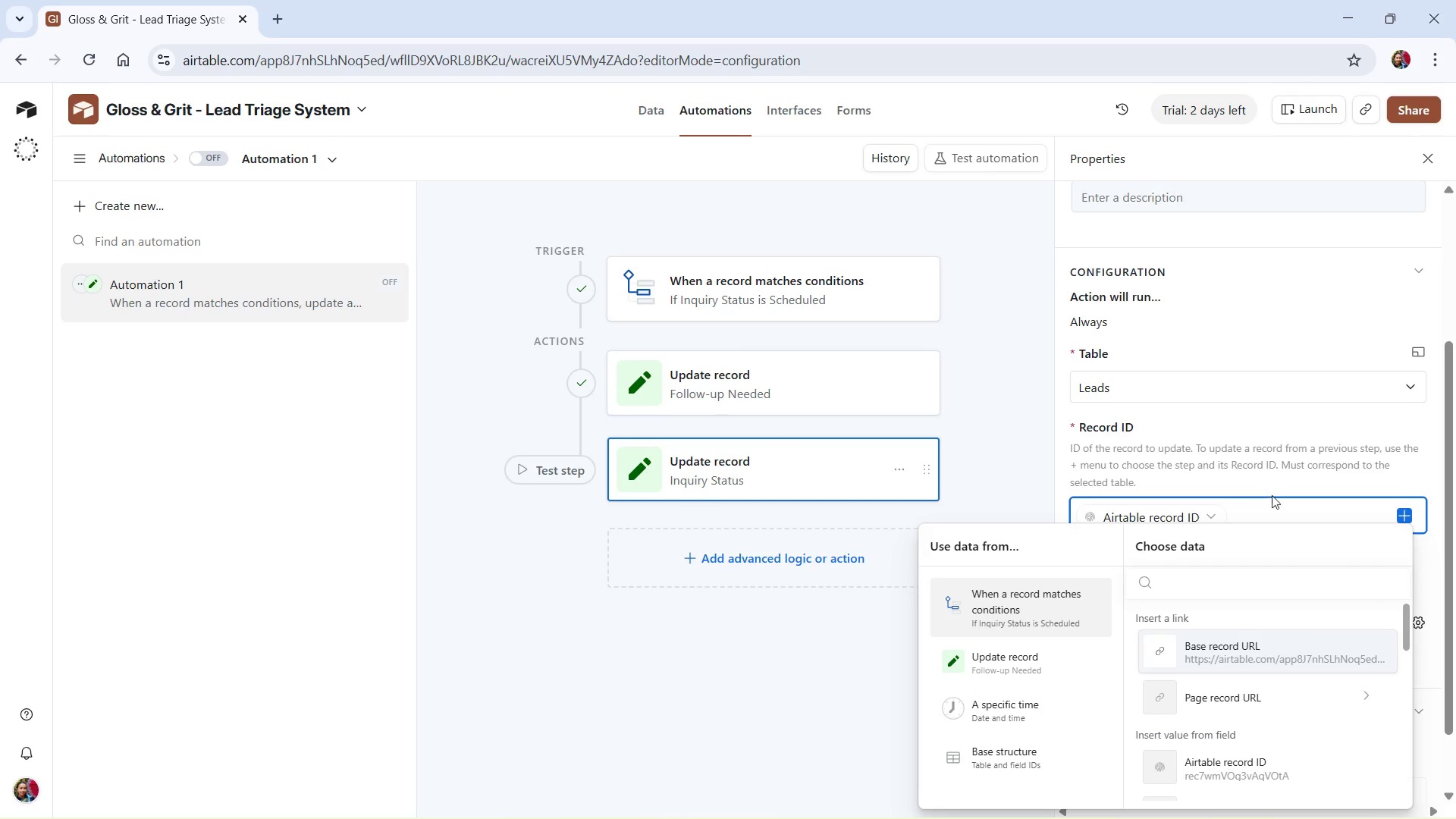 
left_click([1263, 480])
 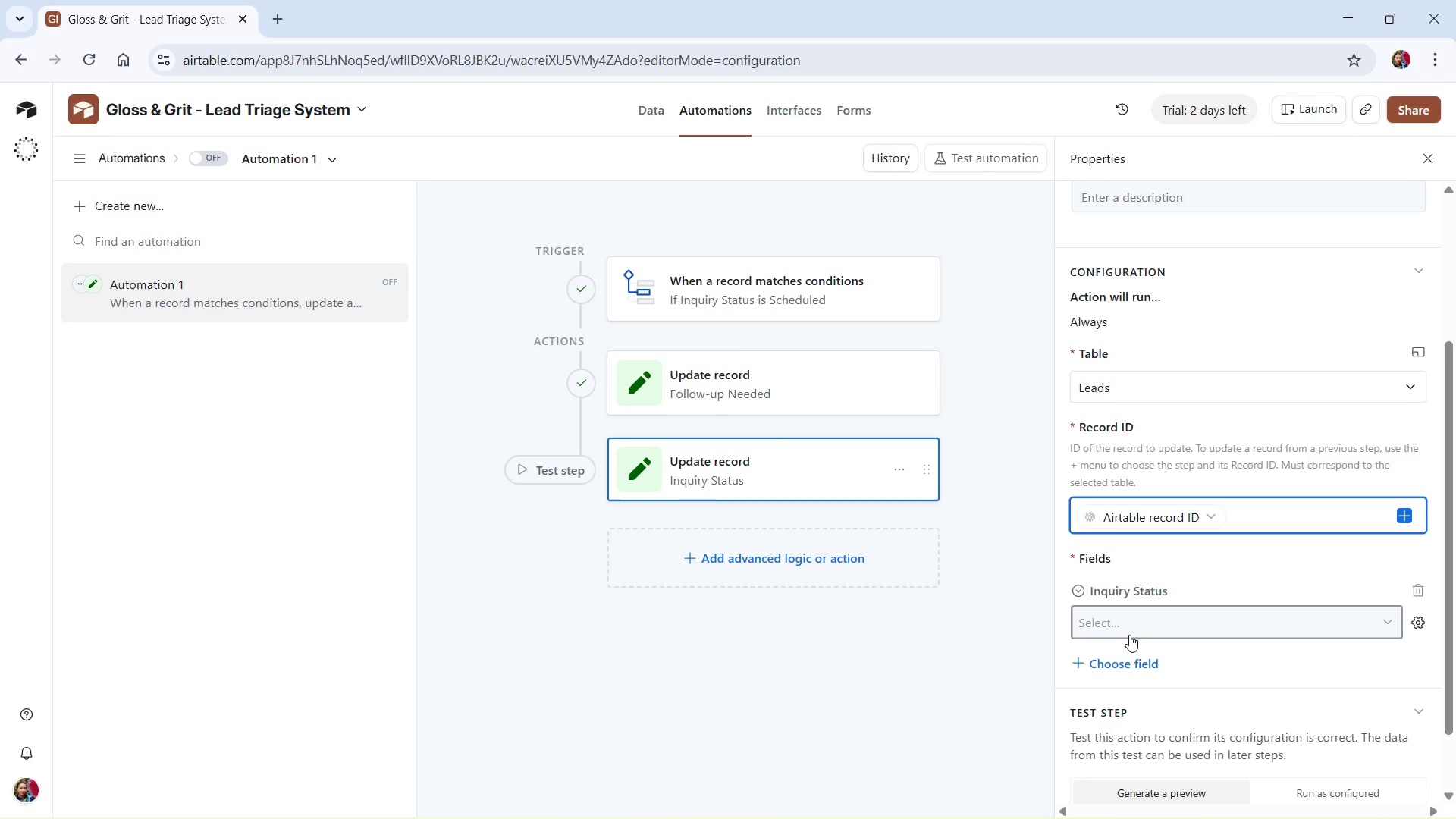 
left_click([1210, 622])
 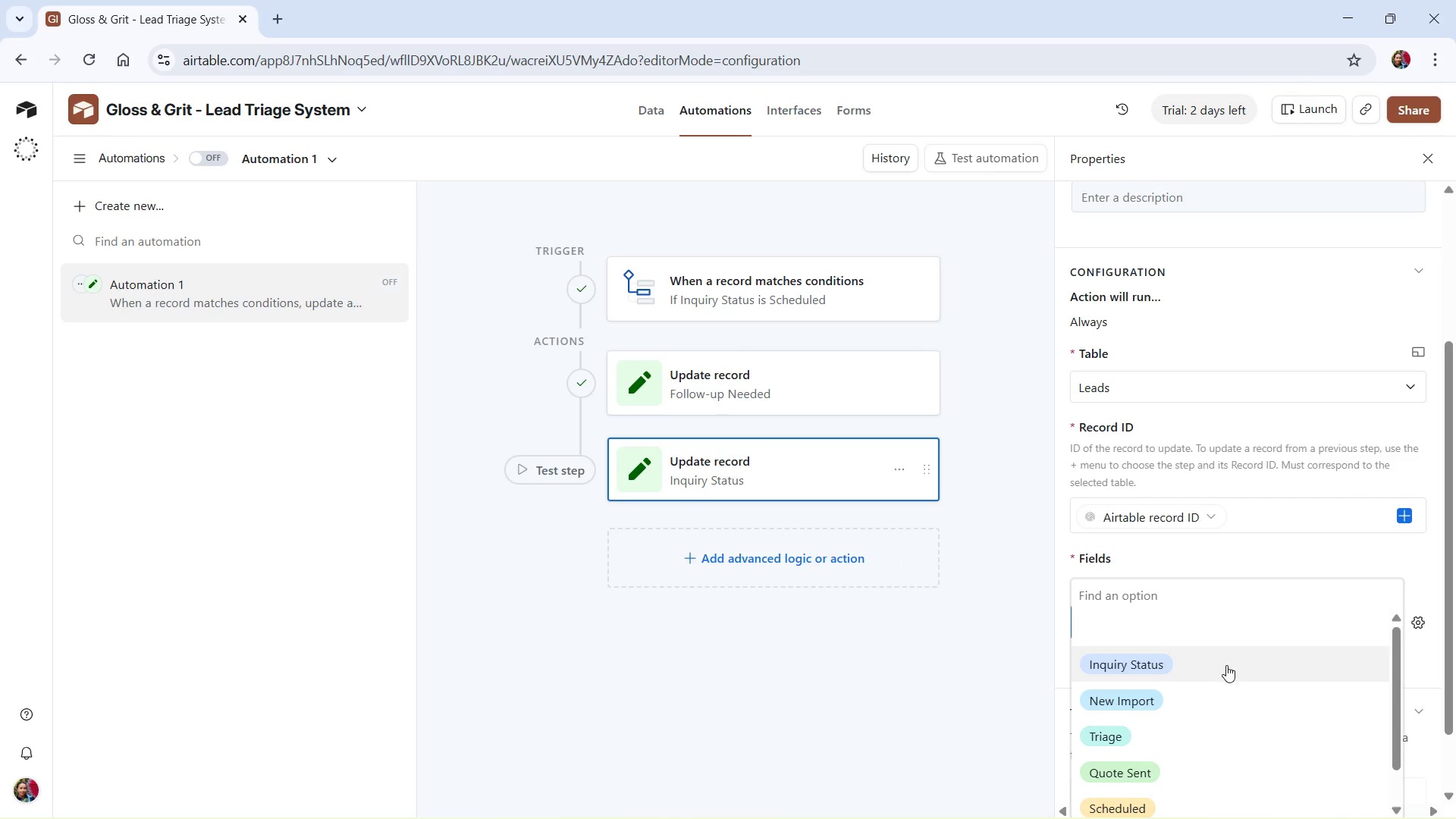 
scroll: coordinate [1224, 673], scroll_direction: down, amount: 1.0
 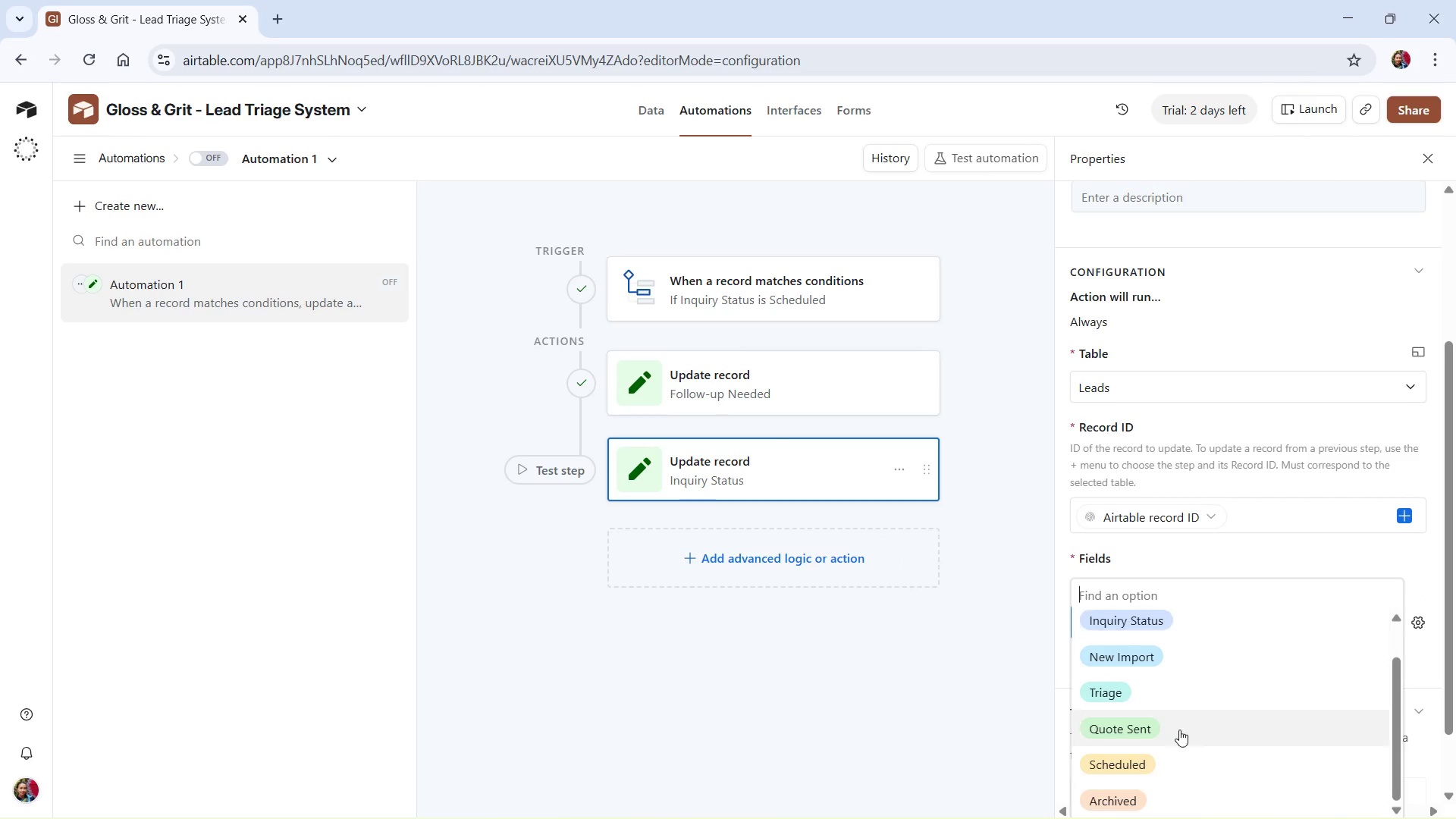 
scroll: coordinate [1174, 741], scroll_direction: none, amount: 0.0
 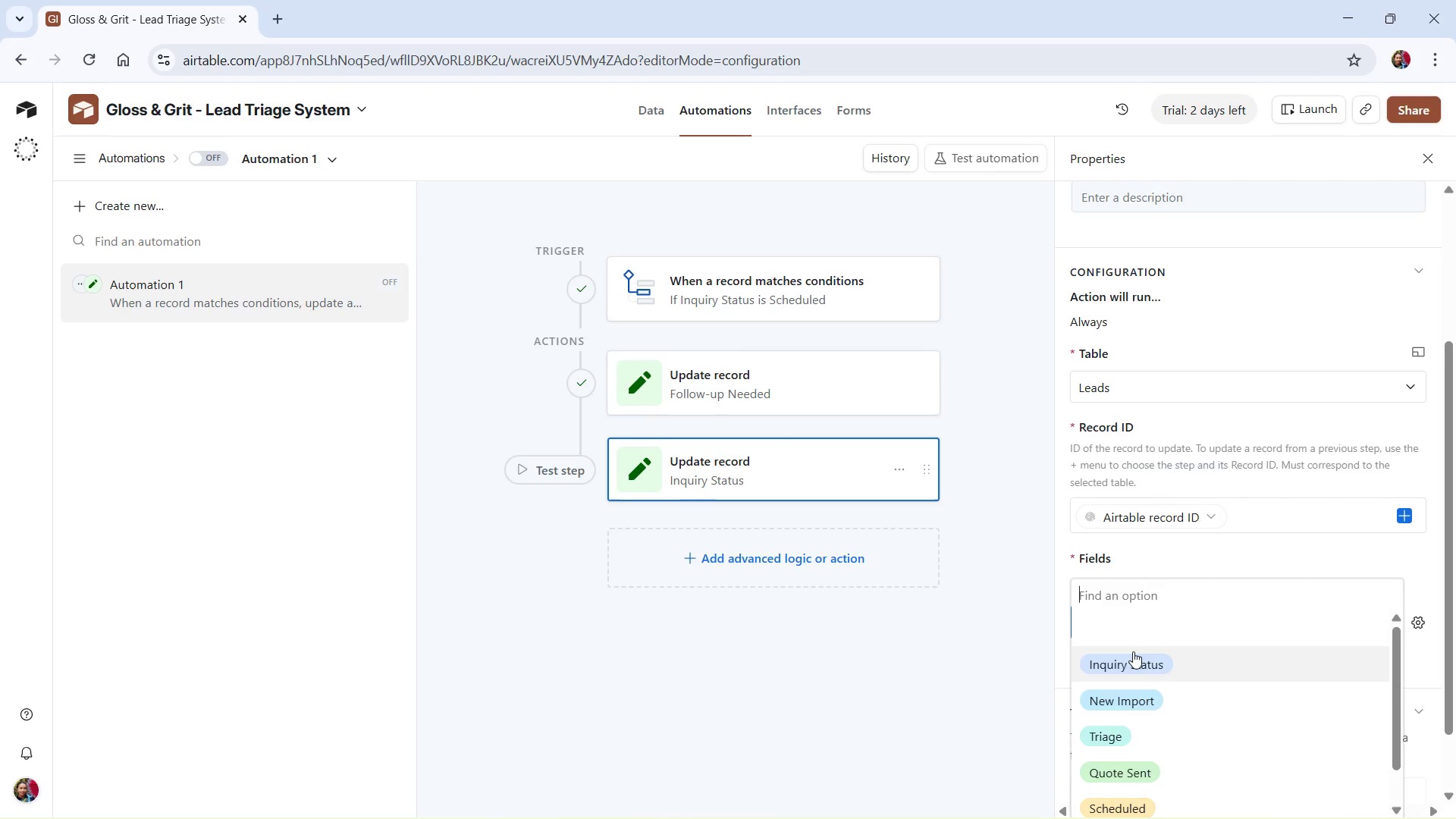 
left_click([1133, 664])
 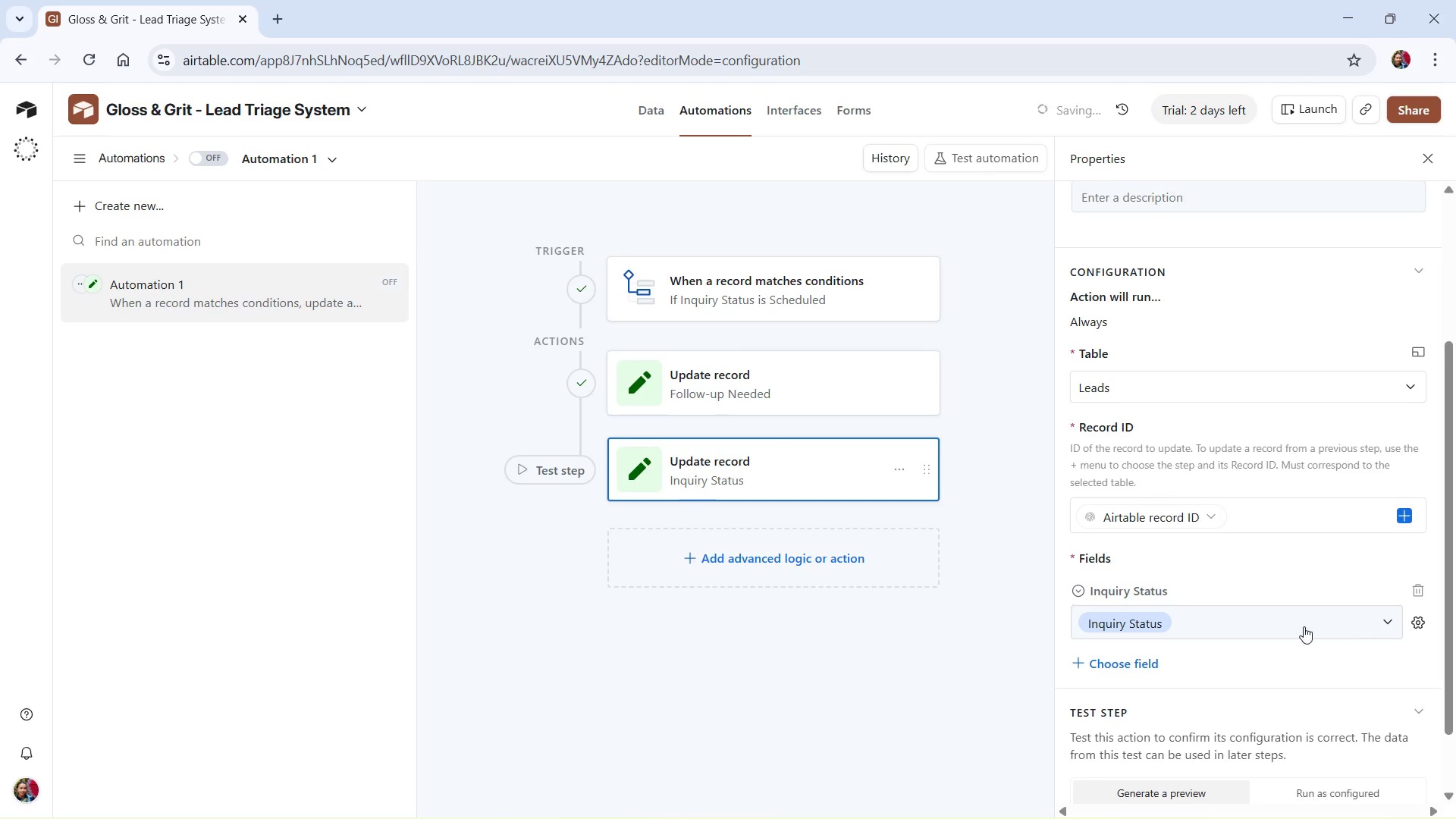 
left_click([1293, 620])
 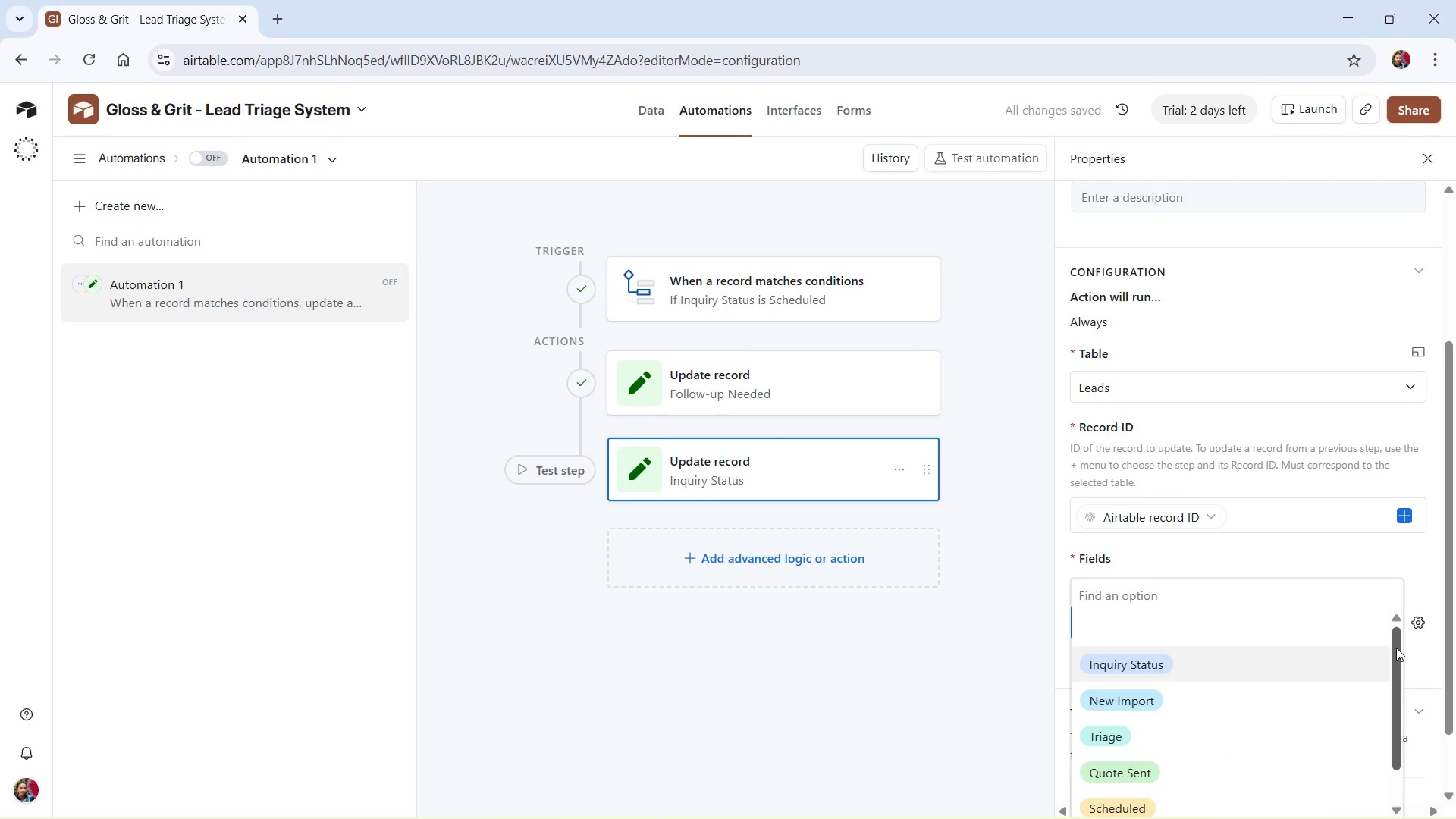 
scroll: coordinate [1230, 708], scroll_direction: down, amount: 3.0
 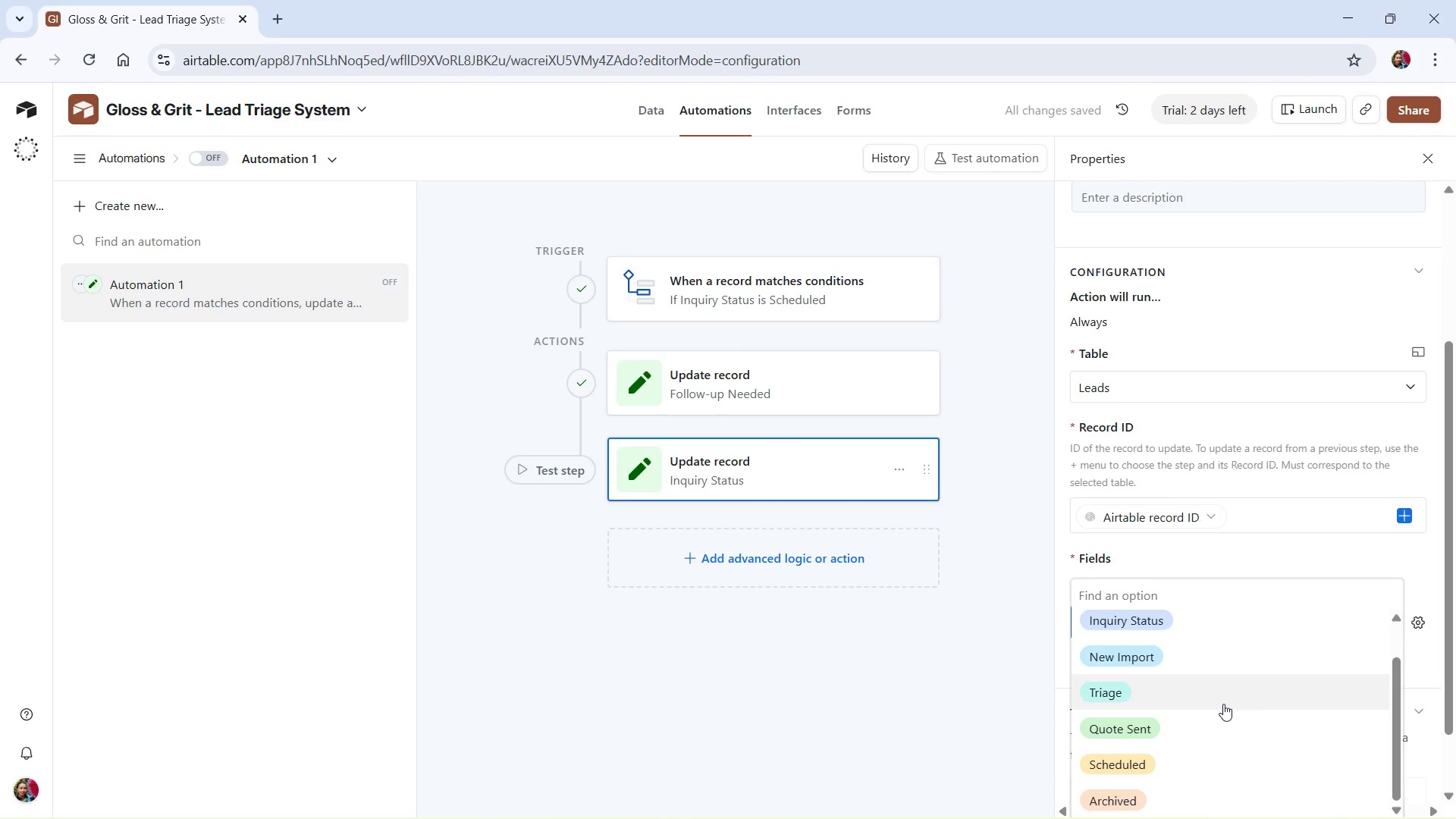 
left_click([990, 648])
 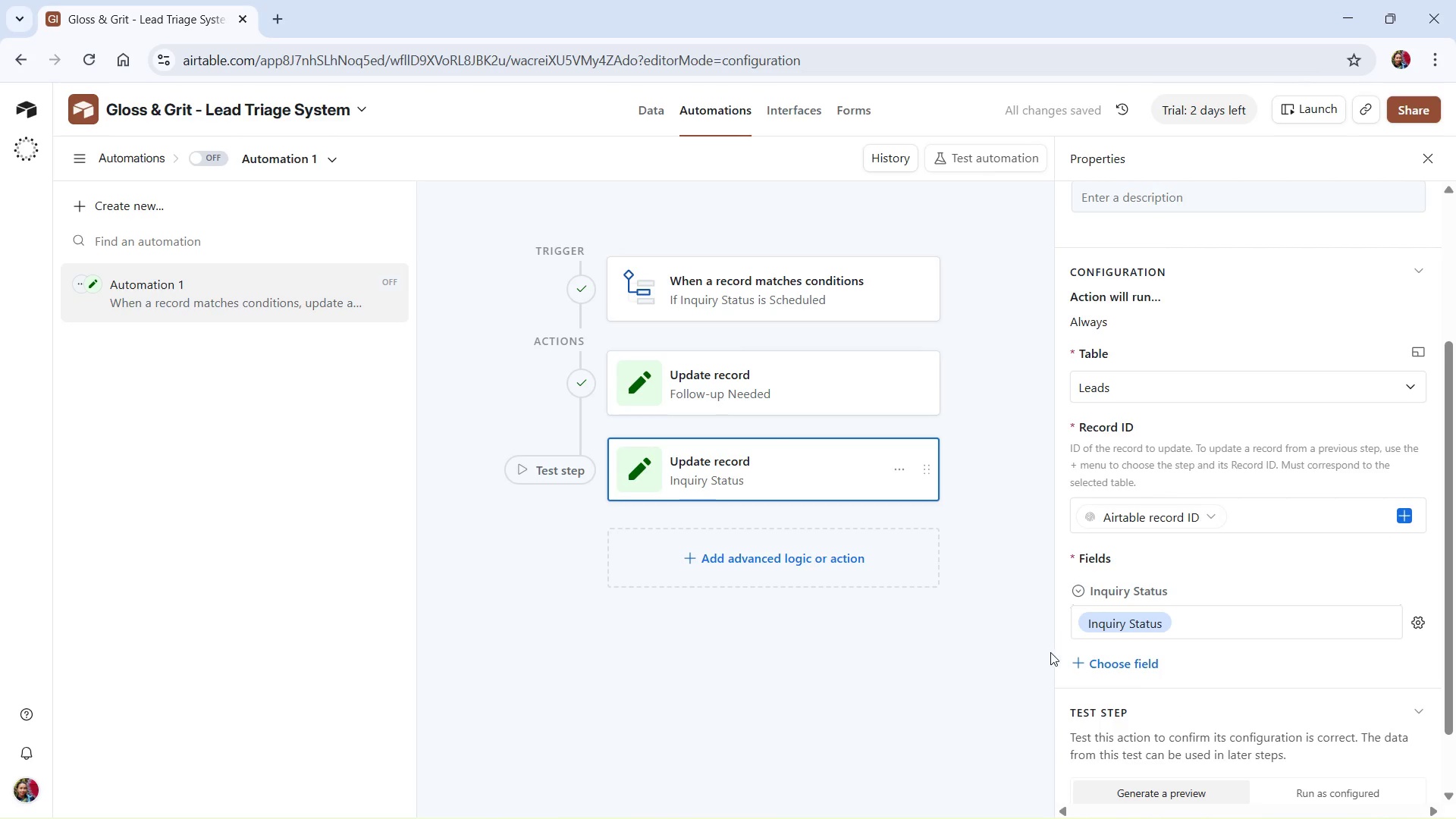 
scroll: coordinate [1223, 704], scroll_direction: up, amount: 2.0
 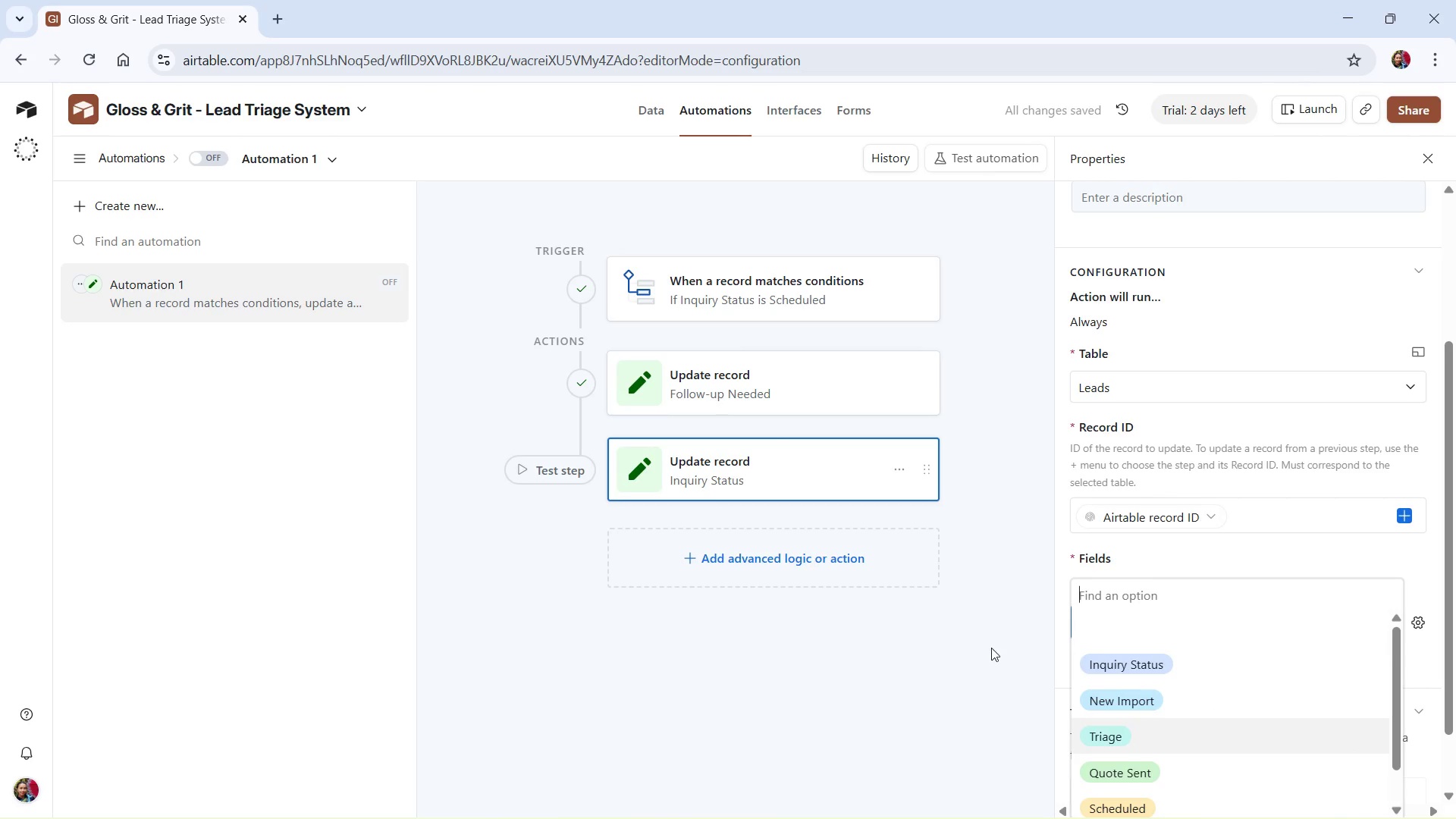 
left_click([1128, 663])
 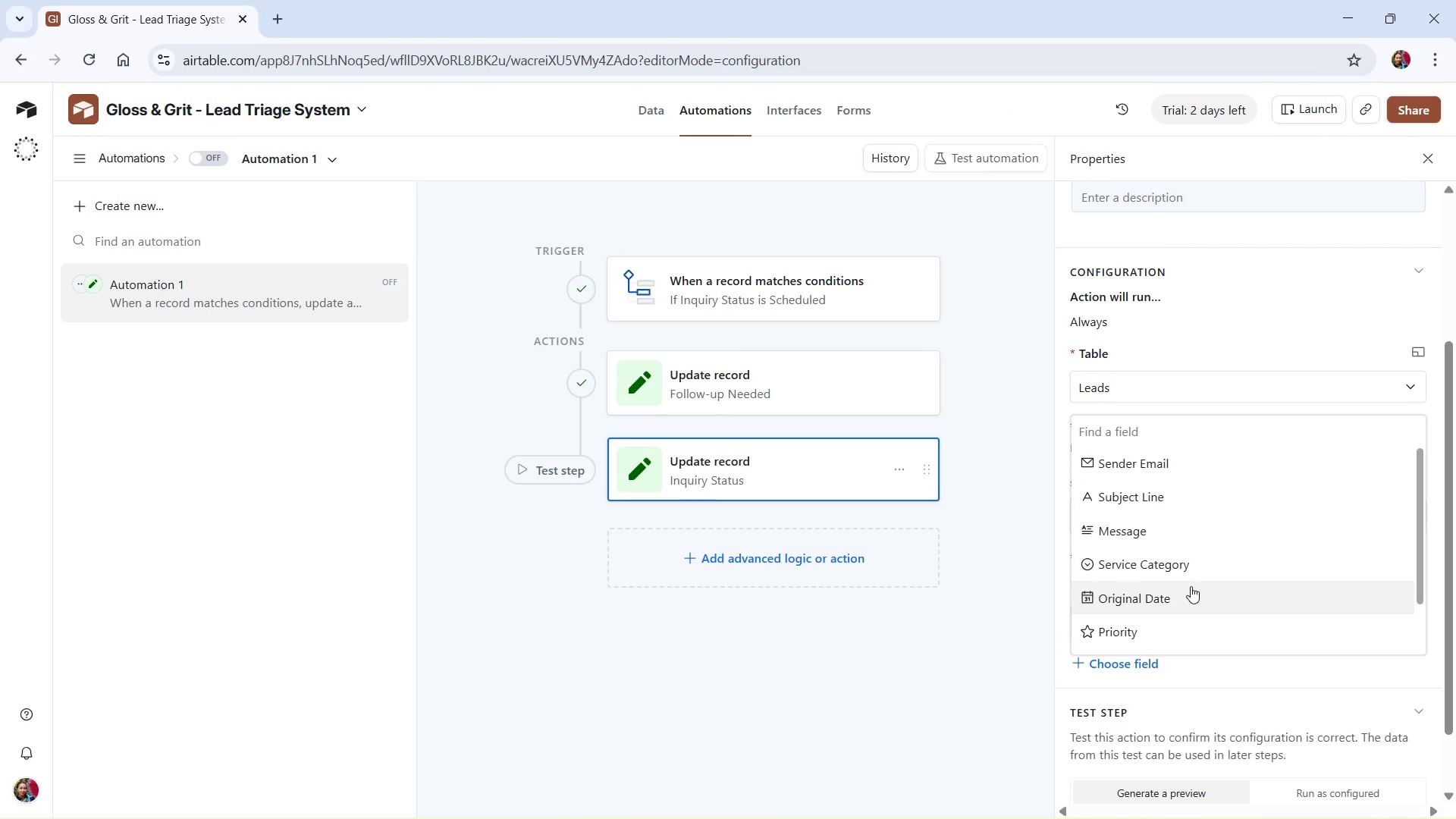 
scroll: coordinate [1191, 585], scroll_direction: down, amount: 1.0
 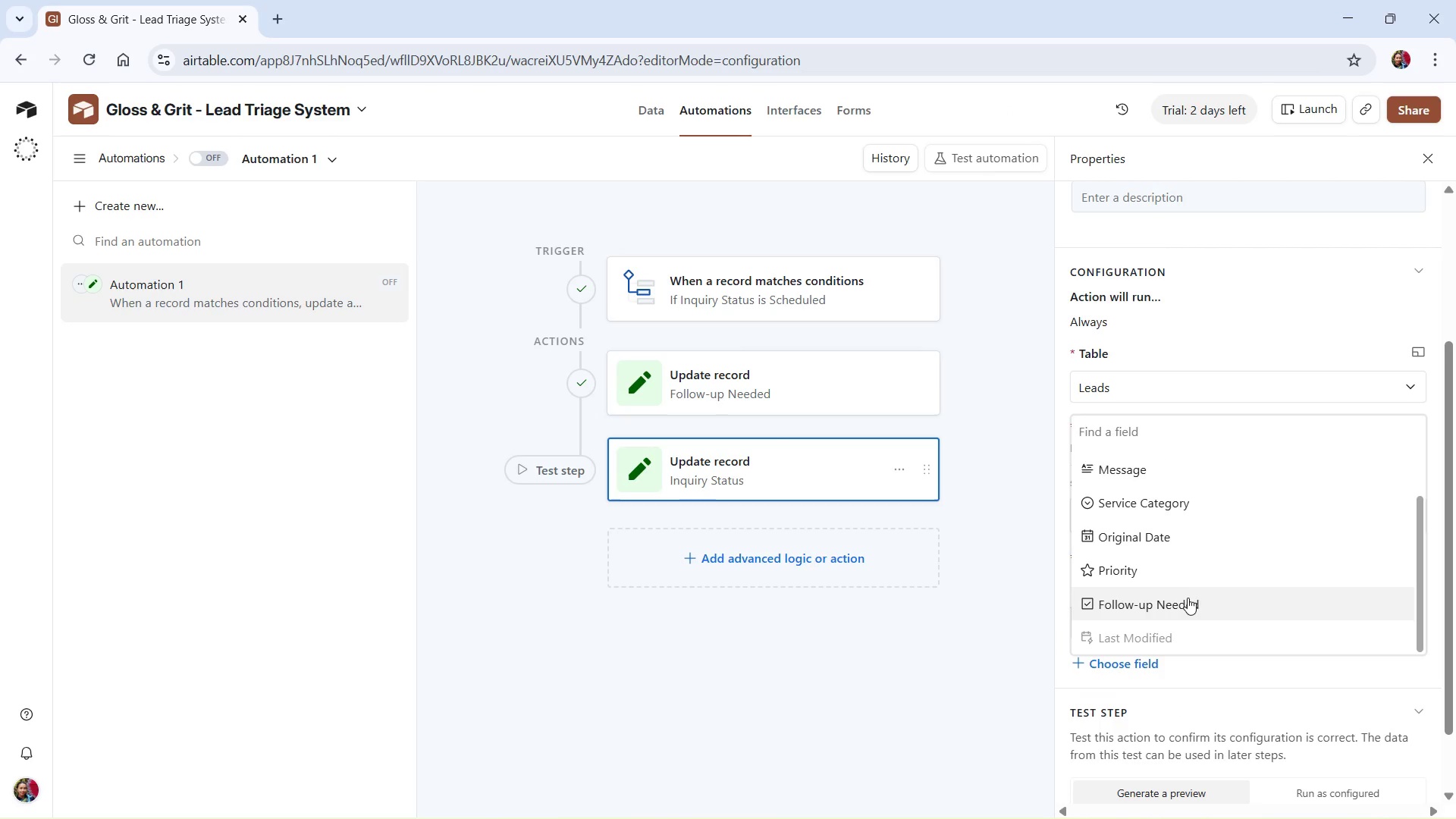 
left_click([1188, 599])
 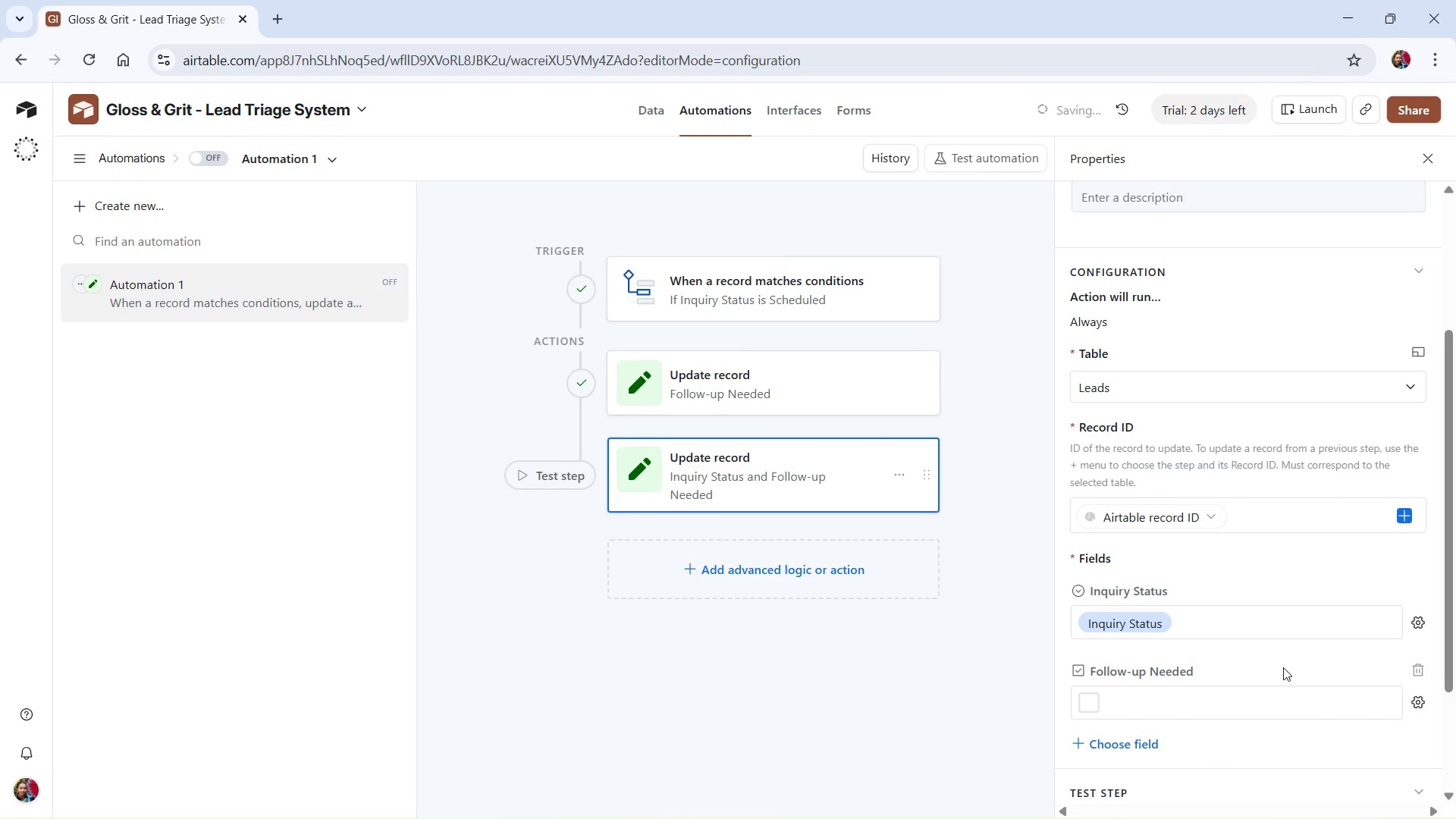 
scroll: coordinate [1286, 675], scroll_direction: down, amount: 3.0
 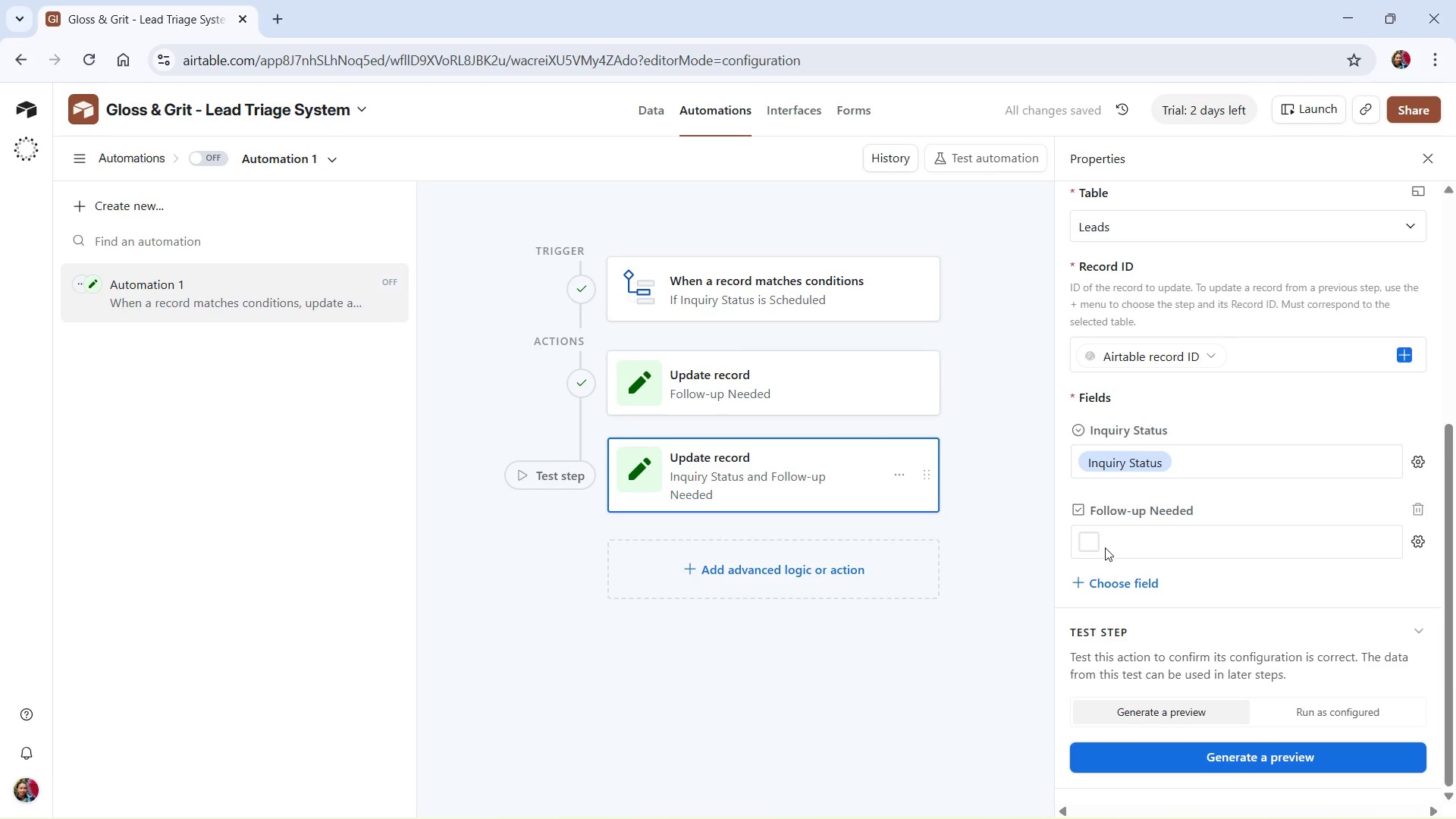 
left_click([1087, 540])
 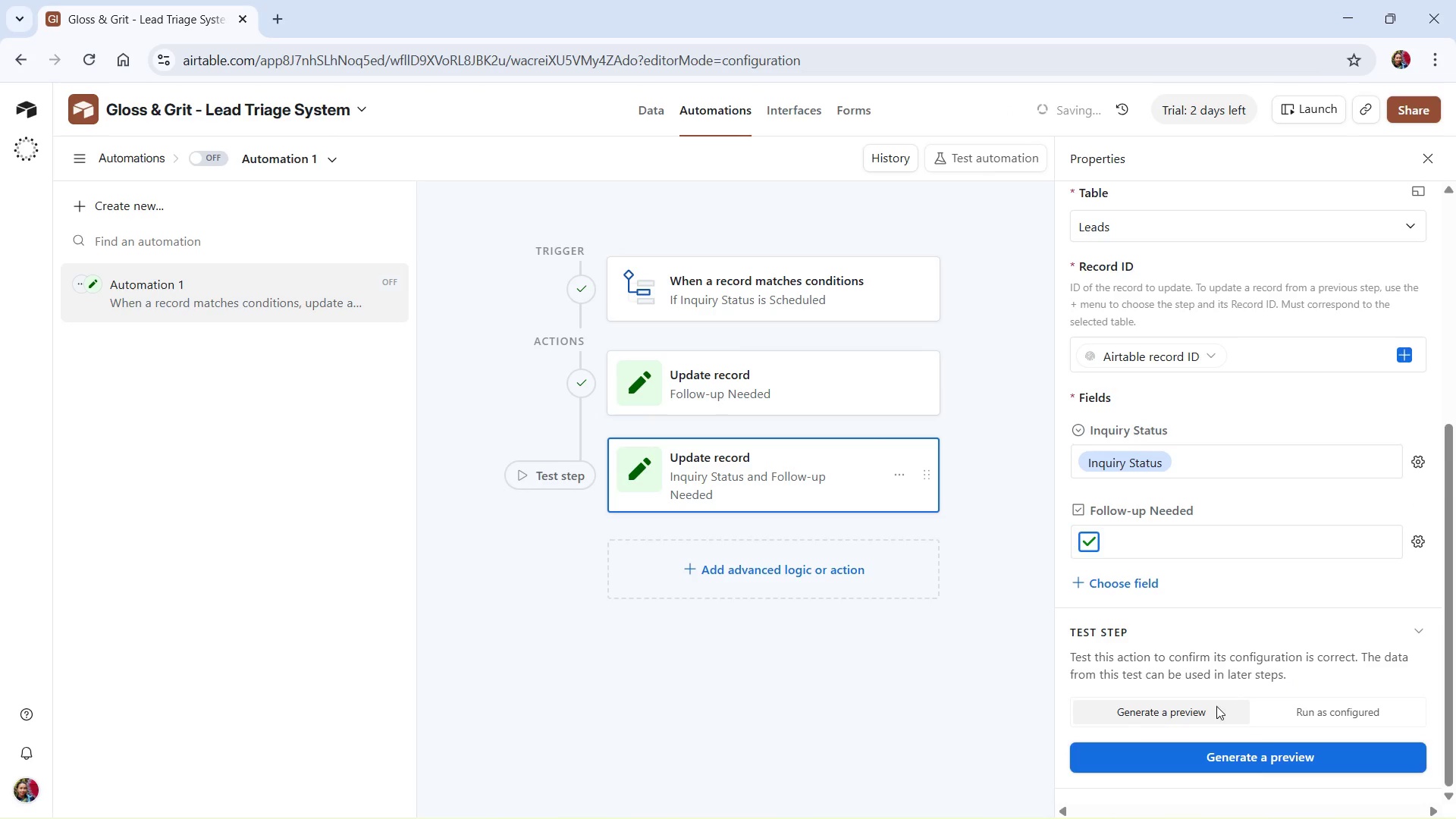 
left_click([1335, 709])
 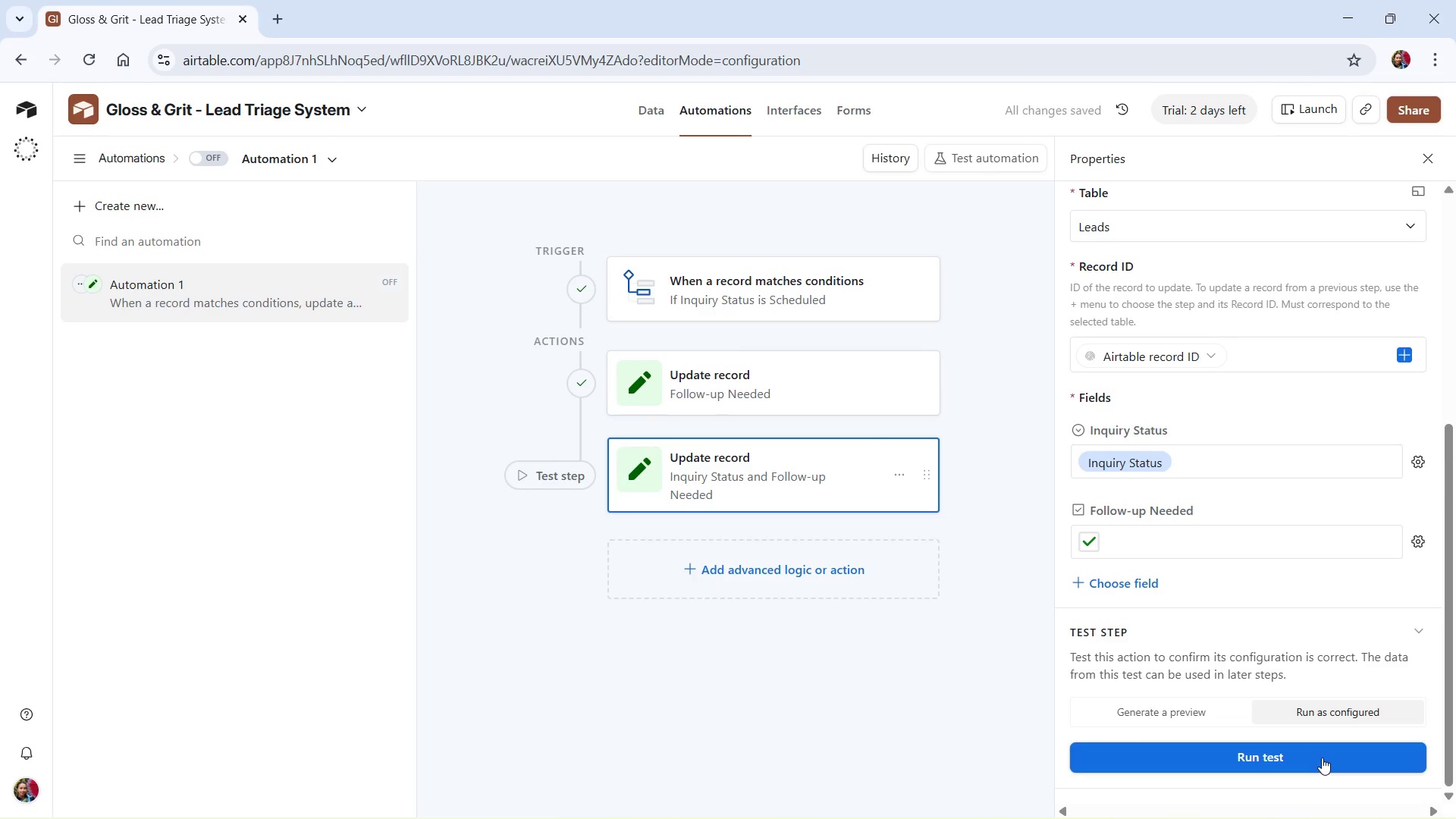 
left_click([1322, 758])
 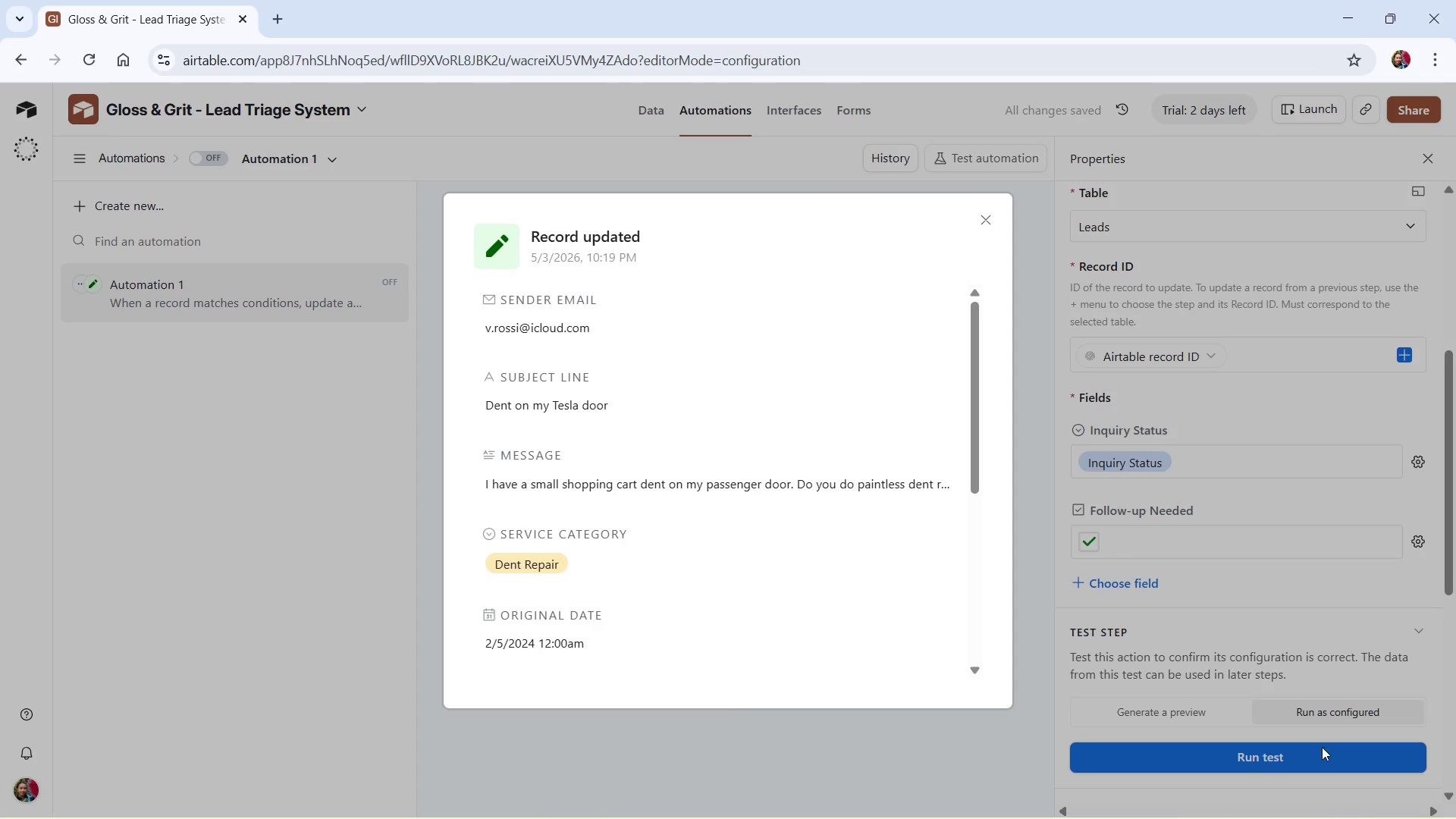 
key(PrintScreen)
 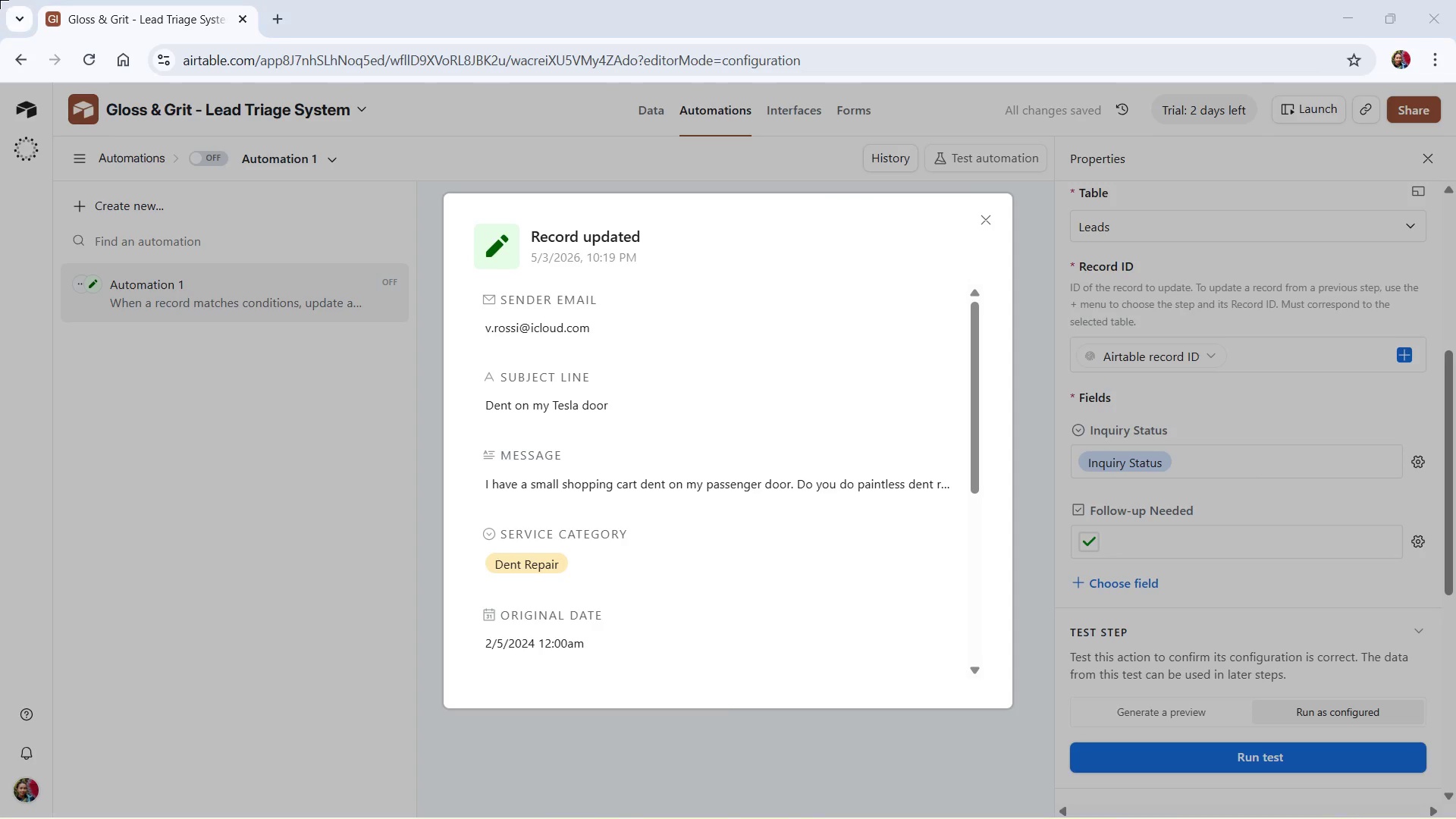 
left_click_drag(start_coordinate=[0, 0], to_coordinate=[1455, 818])
 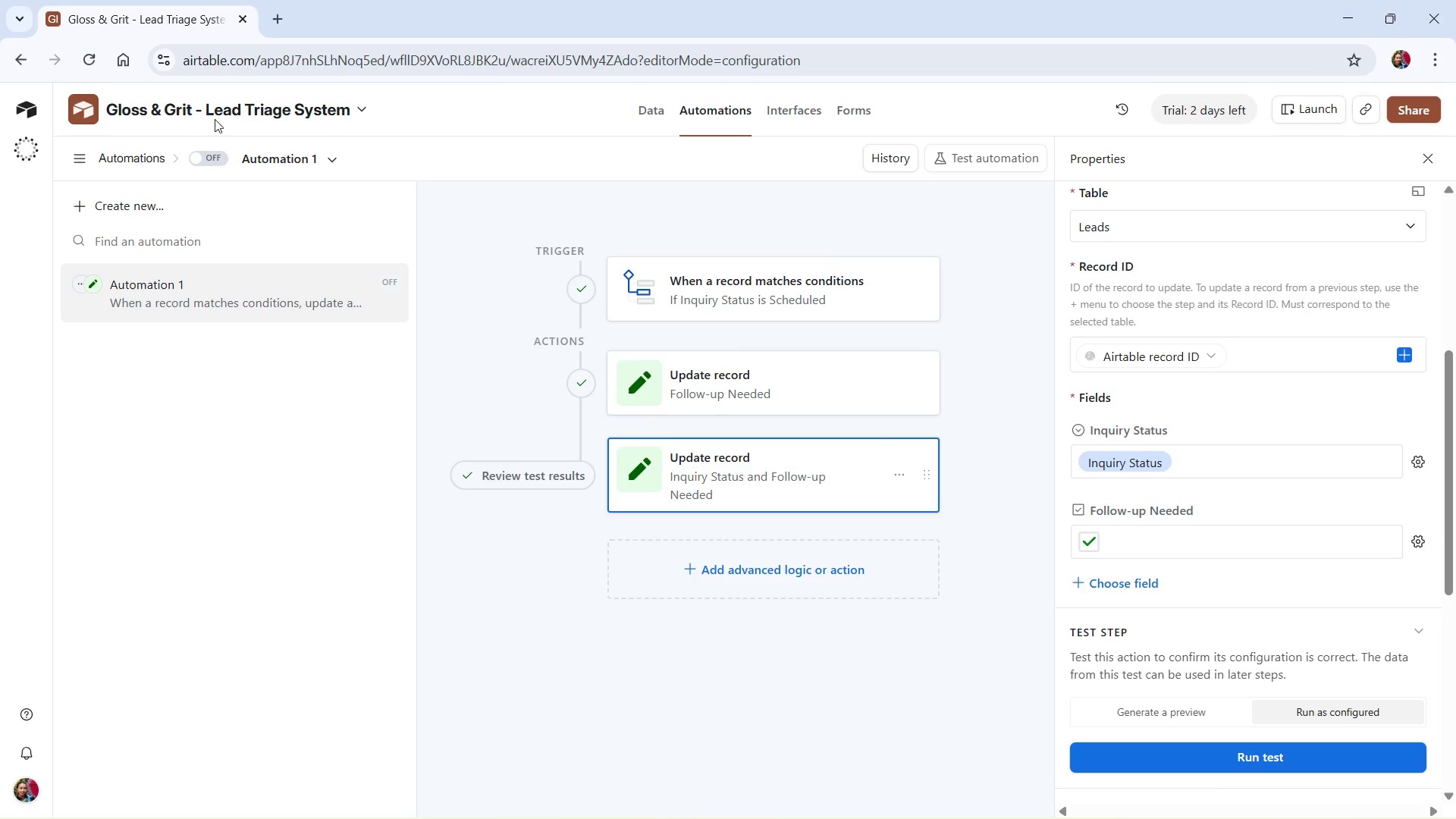 
key(PrintScreen)
 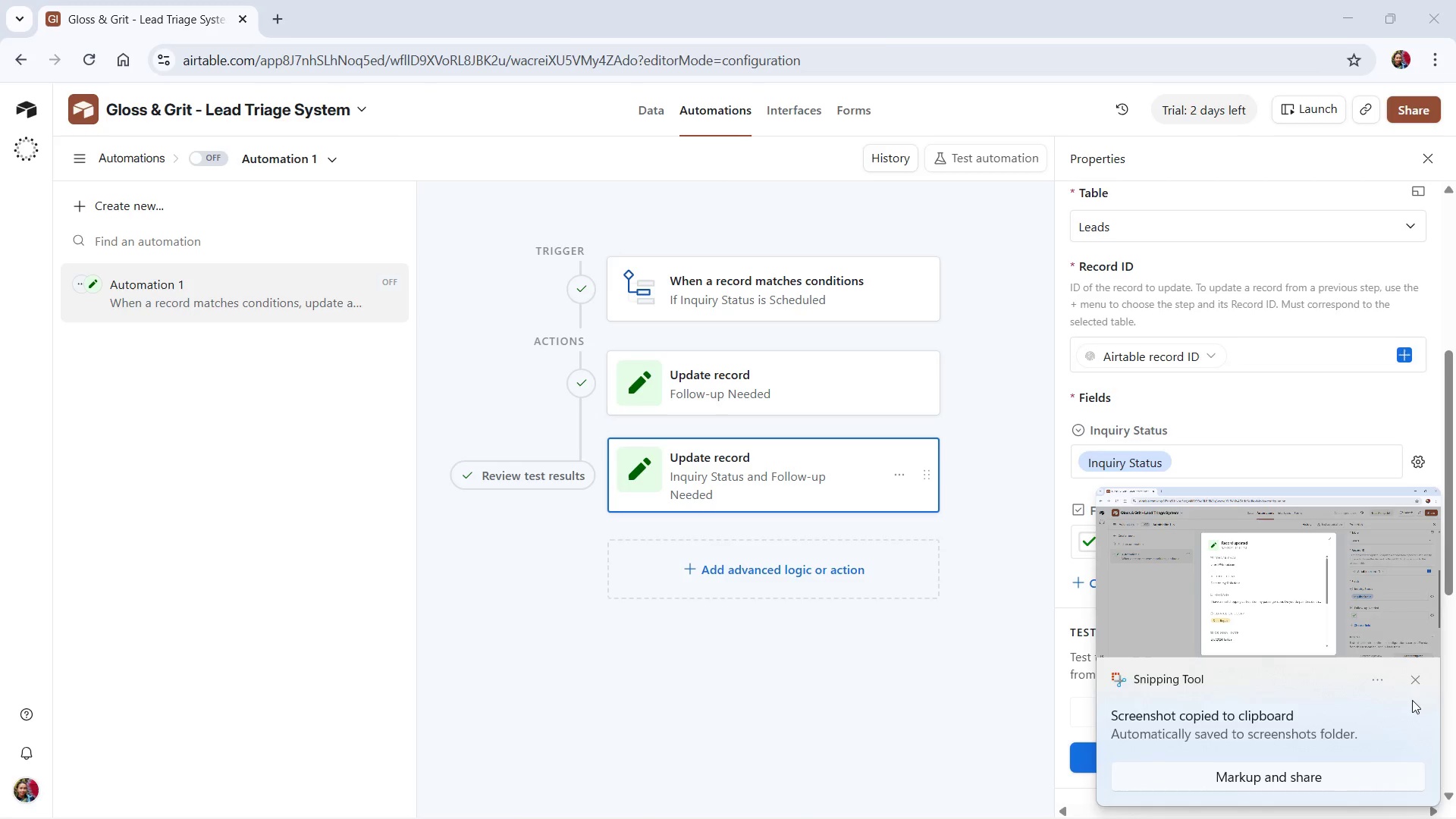 
left_click([1413, 682])
 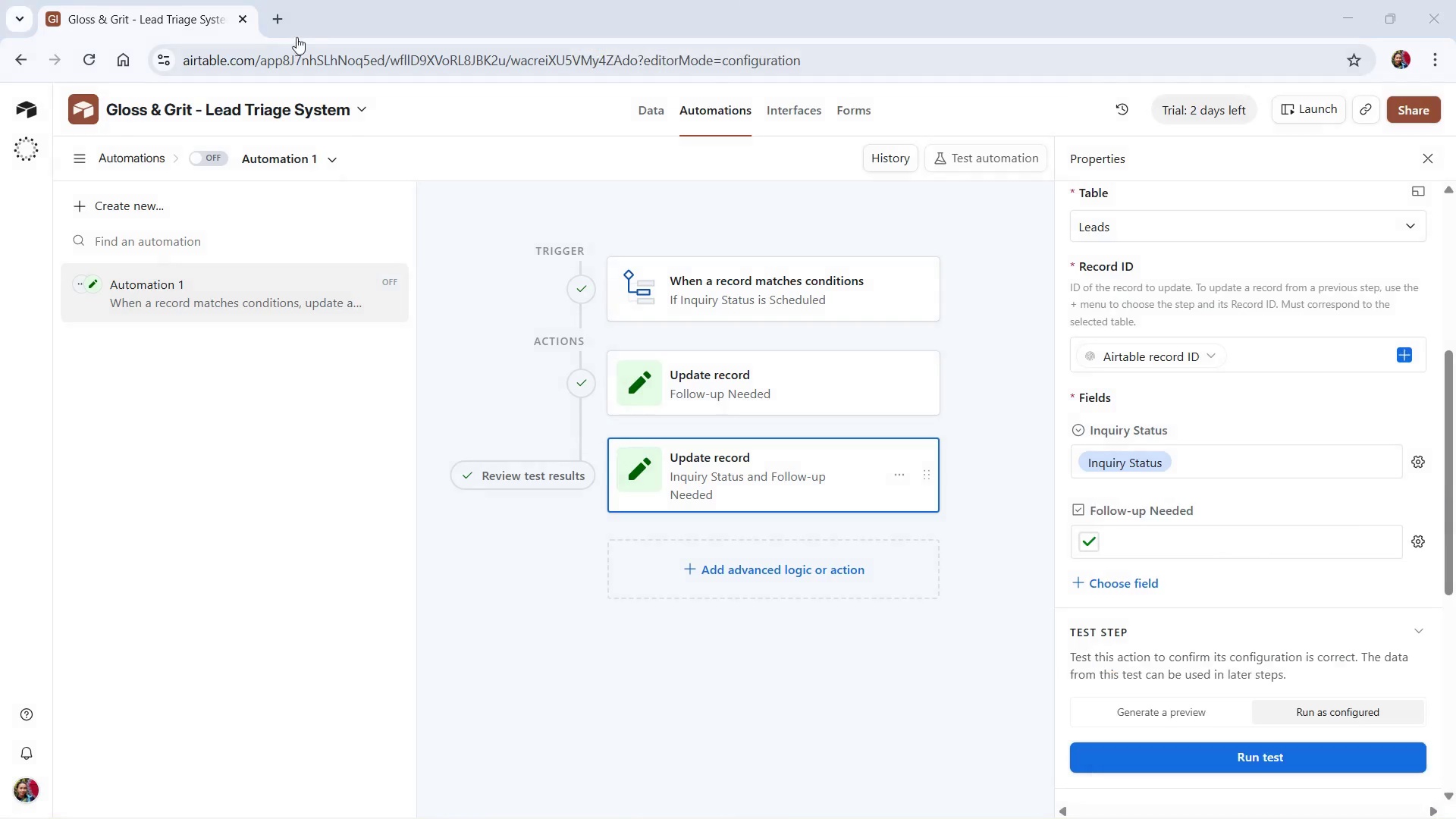 
key(PrintScreen)
 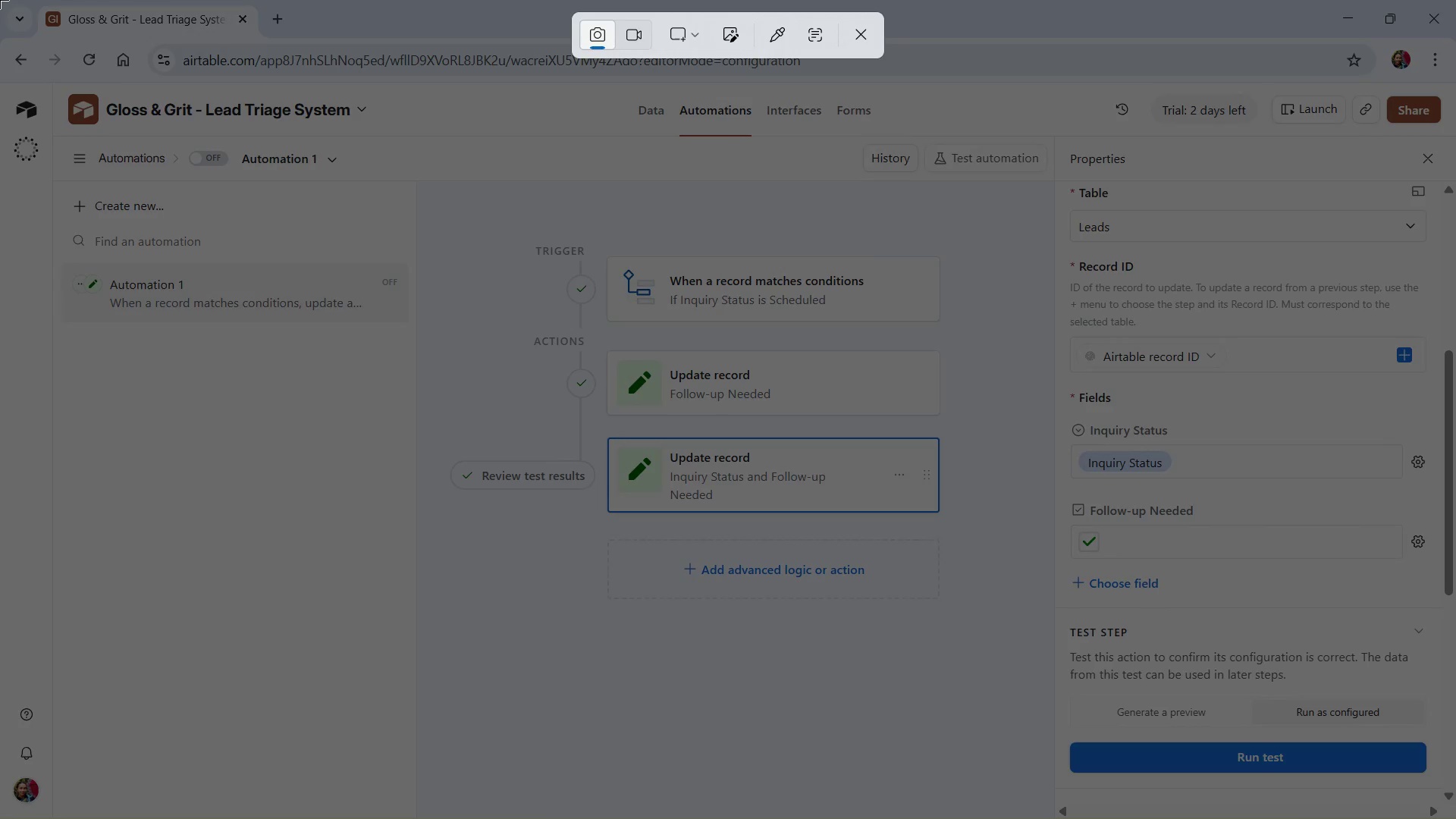 
left_click_drag(start_coordinate=[0, 0], to_coordinate=[1455, 818])
 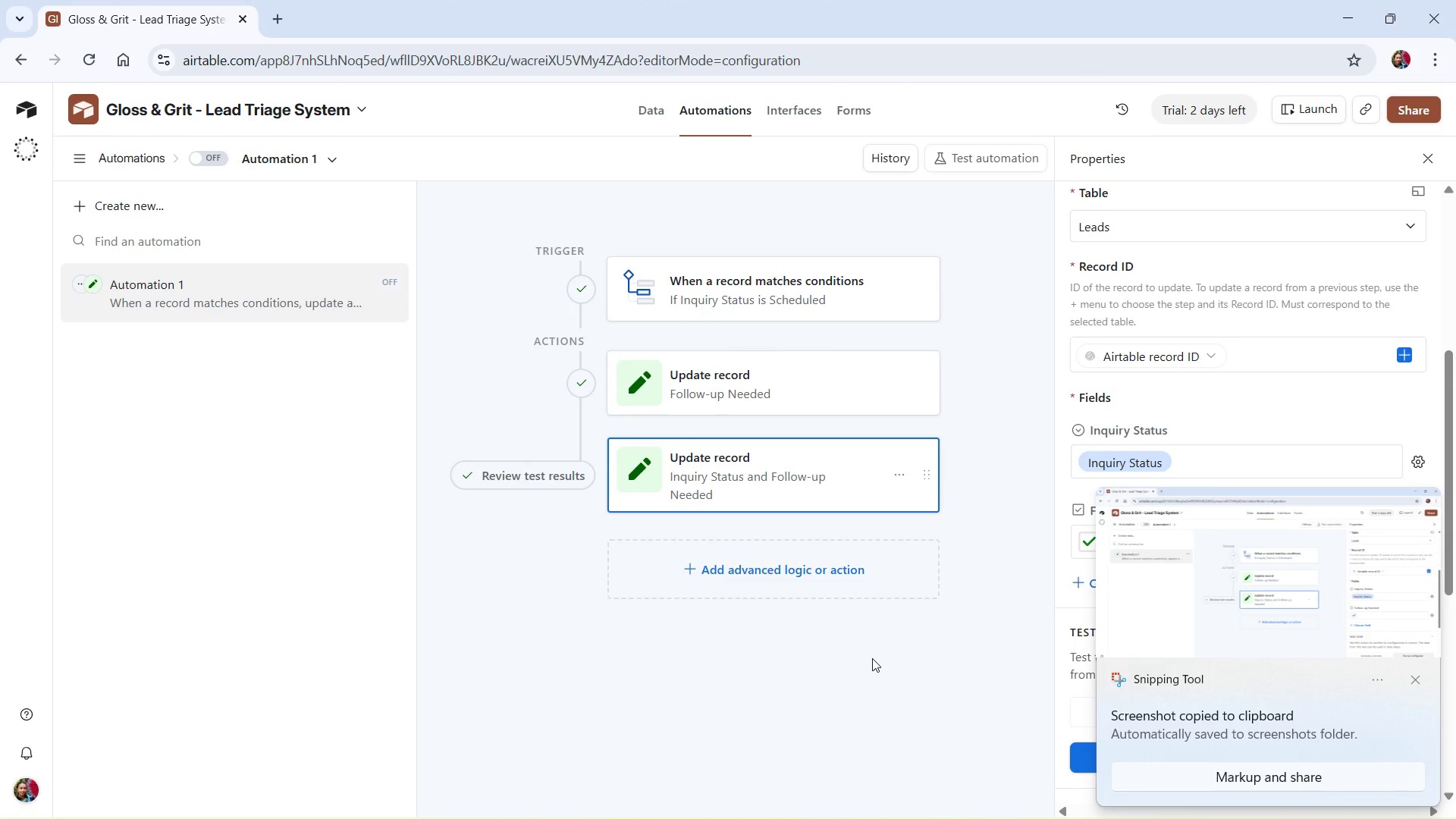 
wait(7.34)
 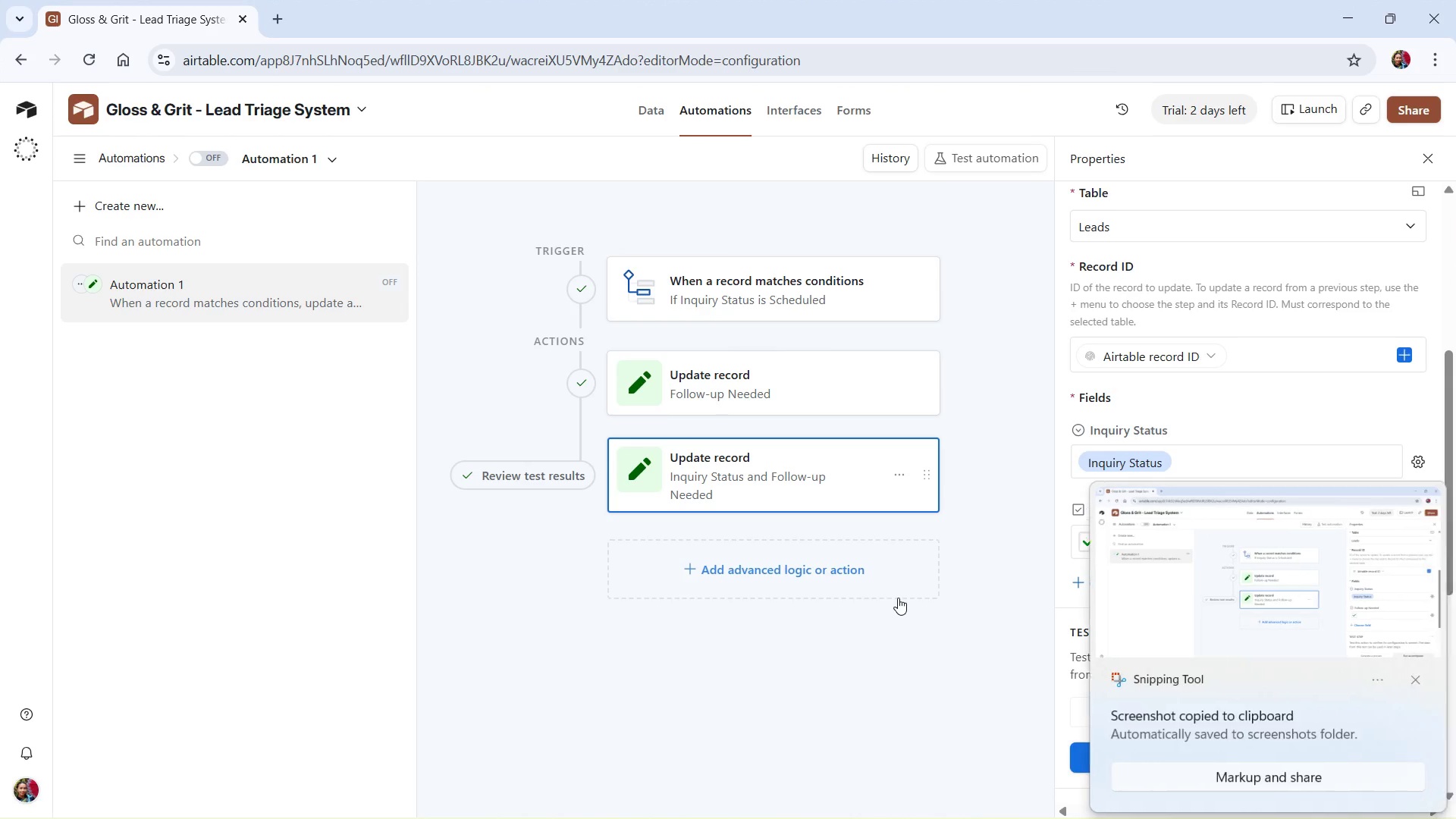 
left_click([1029, 670])
 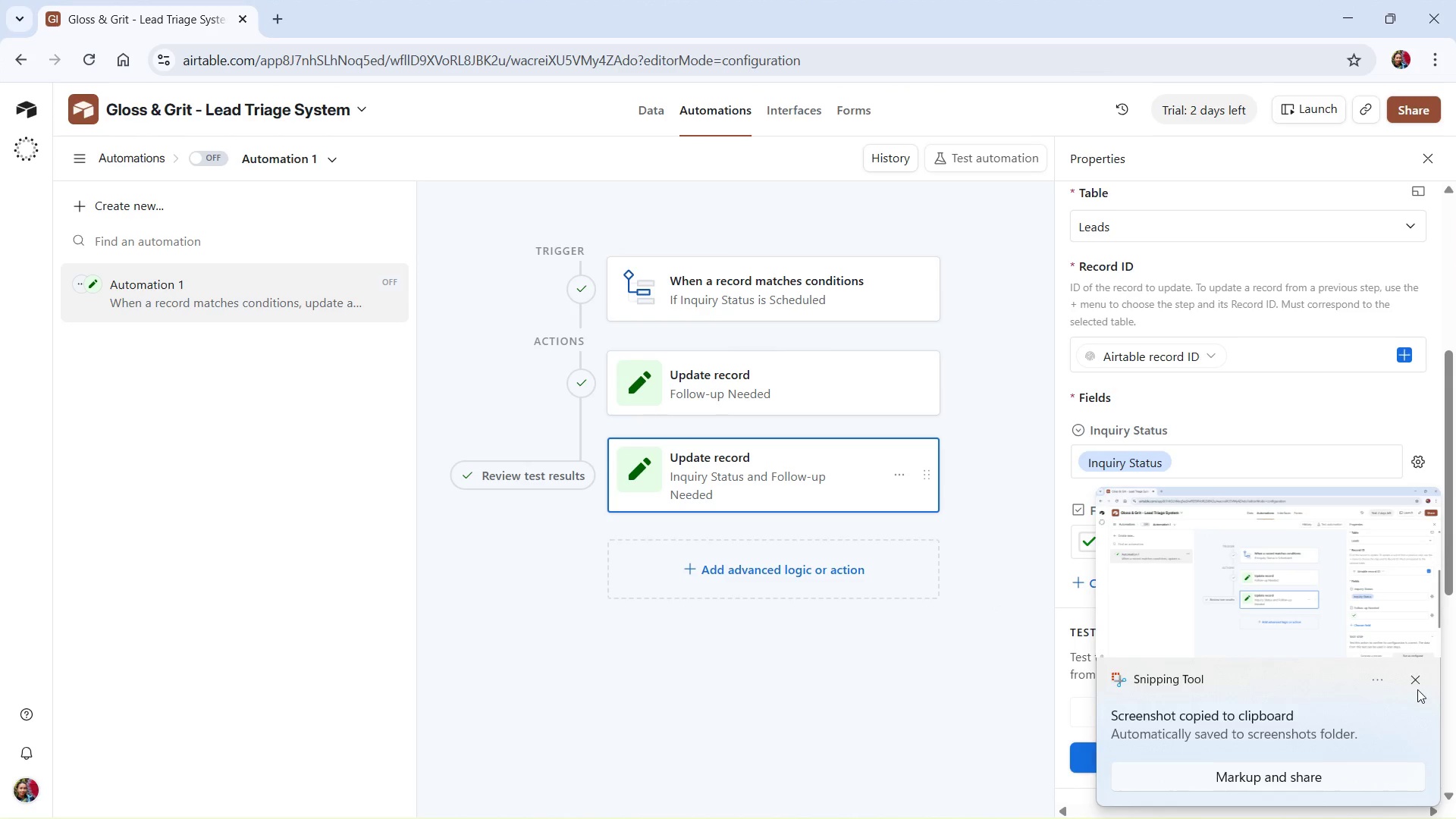 
left_click([1418, 677])
 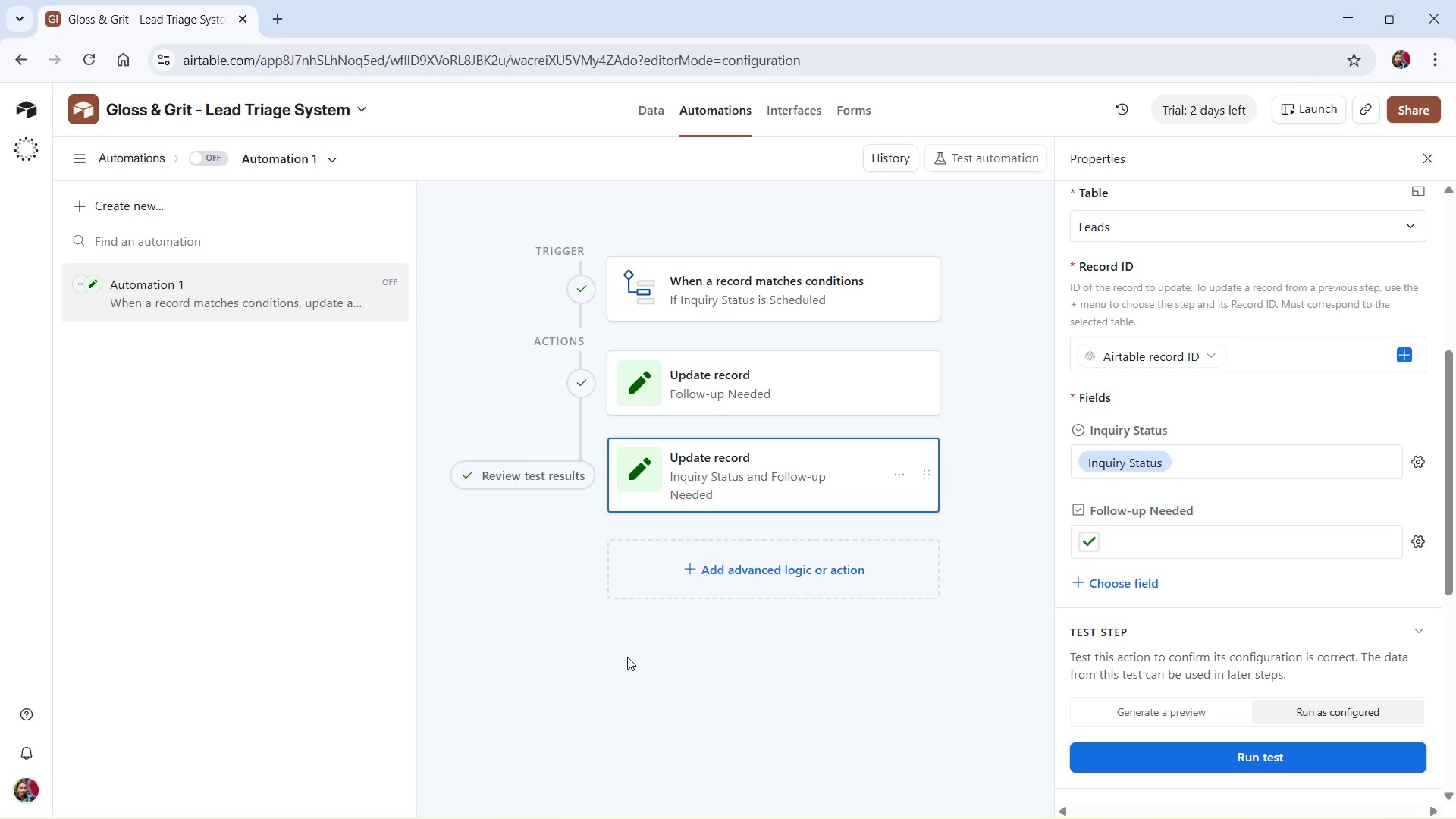 
wait(17.67)
 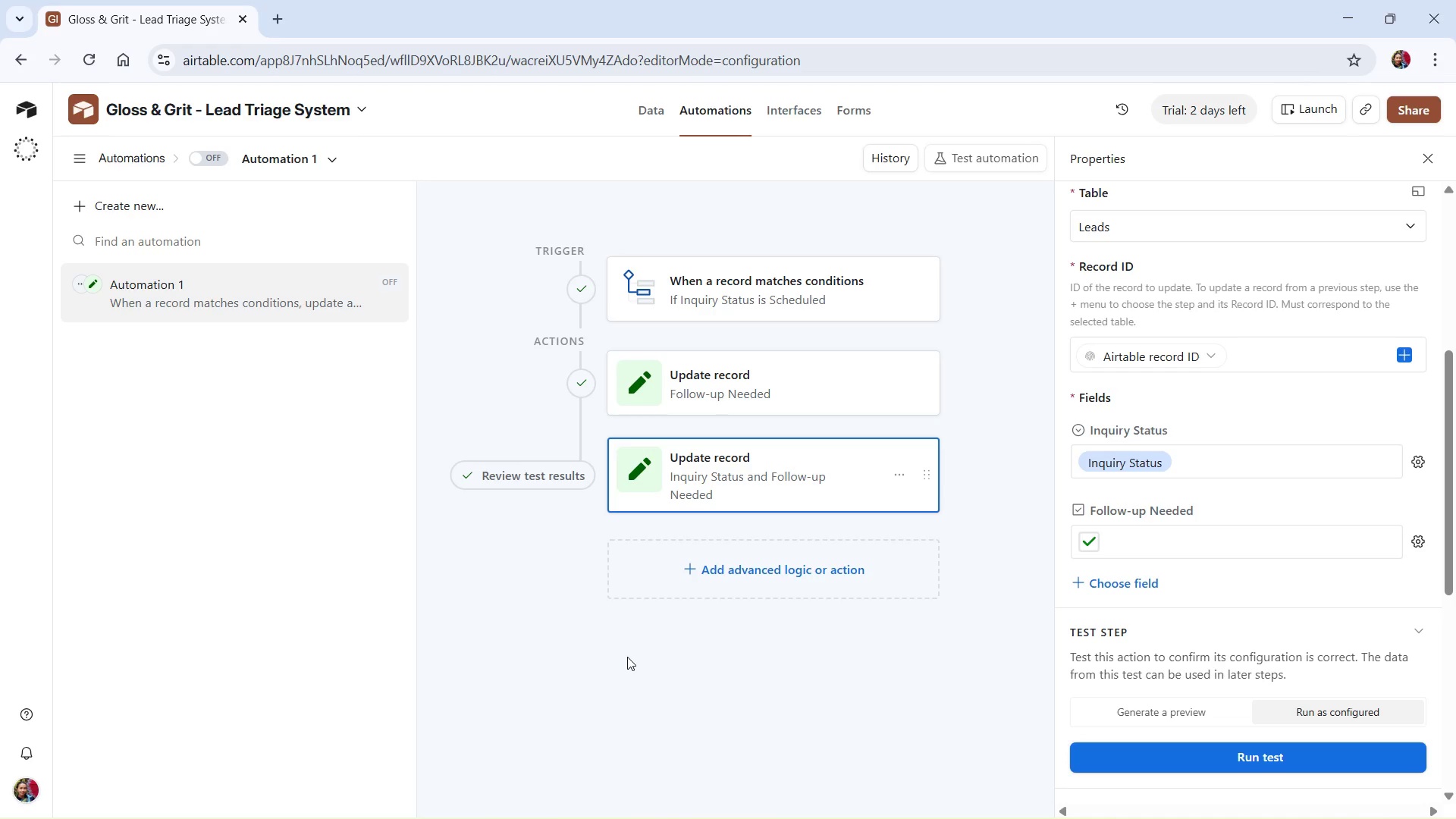 
left_click([818, 711])
 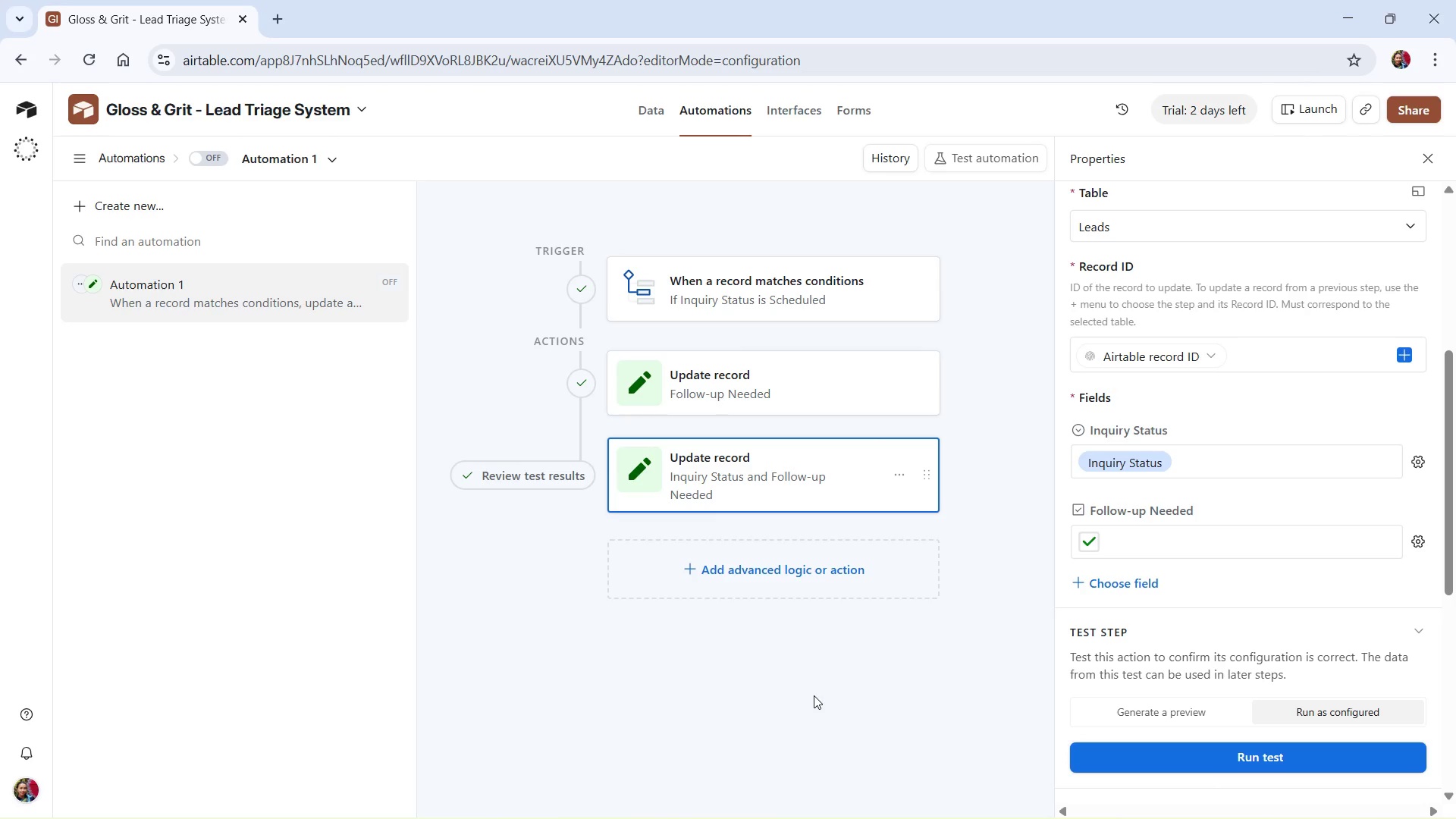 
wait(6.39)
 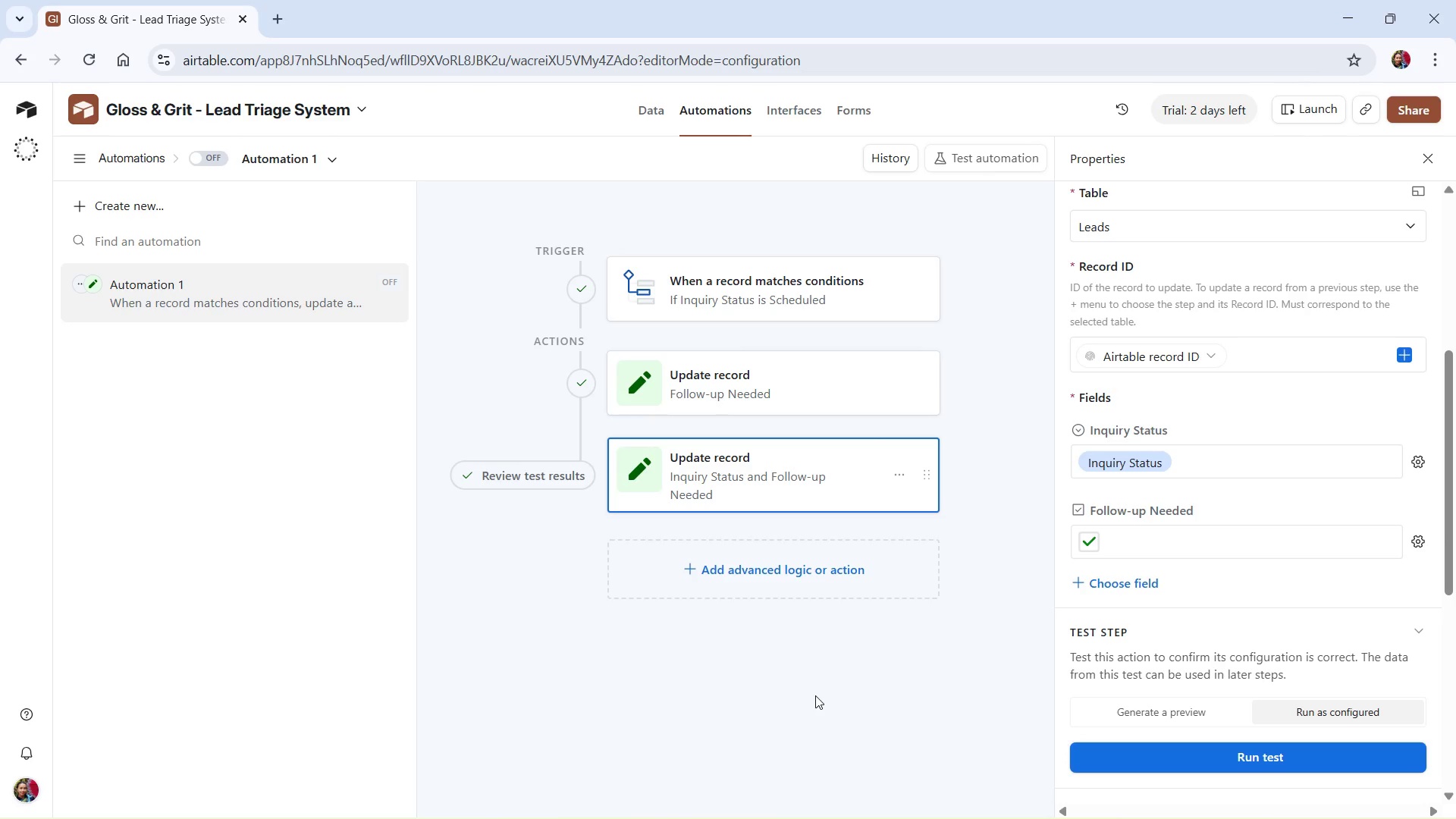 
left_click([997, 797])